 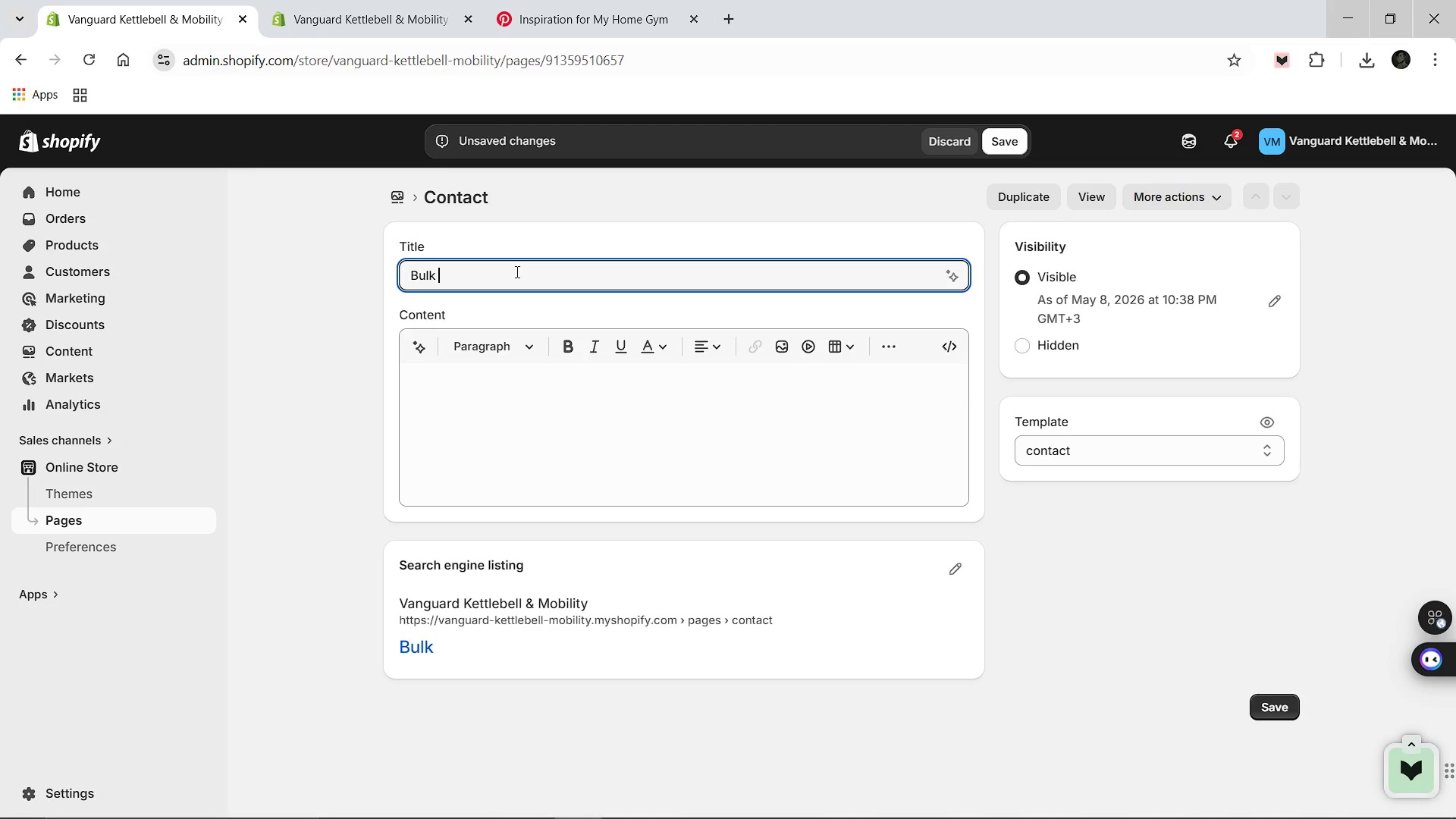 
key(Control+V)
 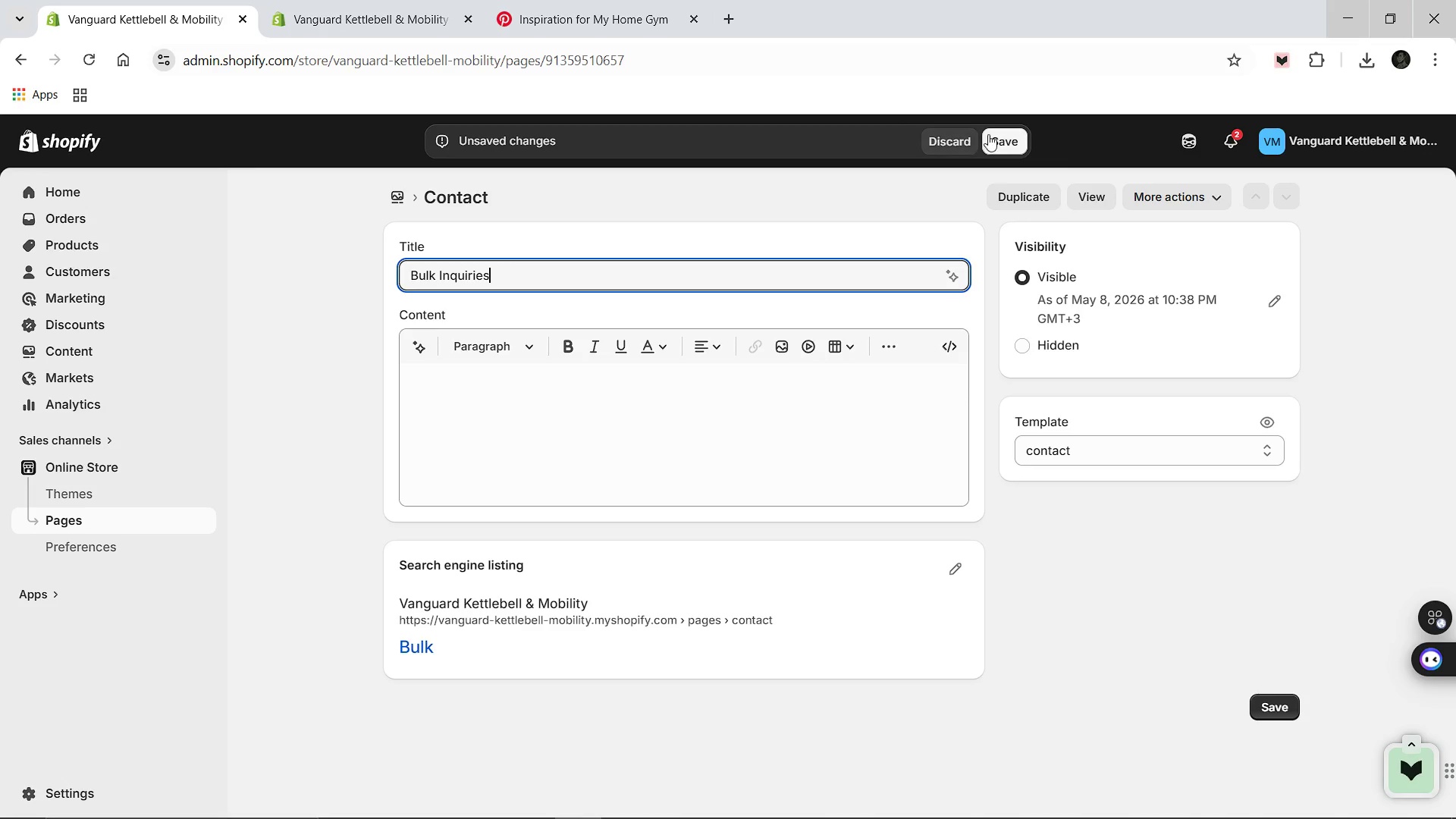 
left_click([988, 134])
 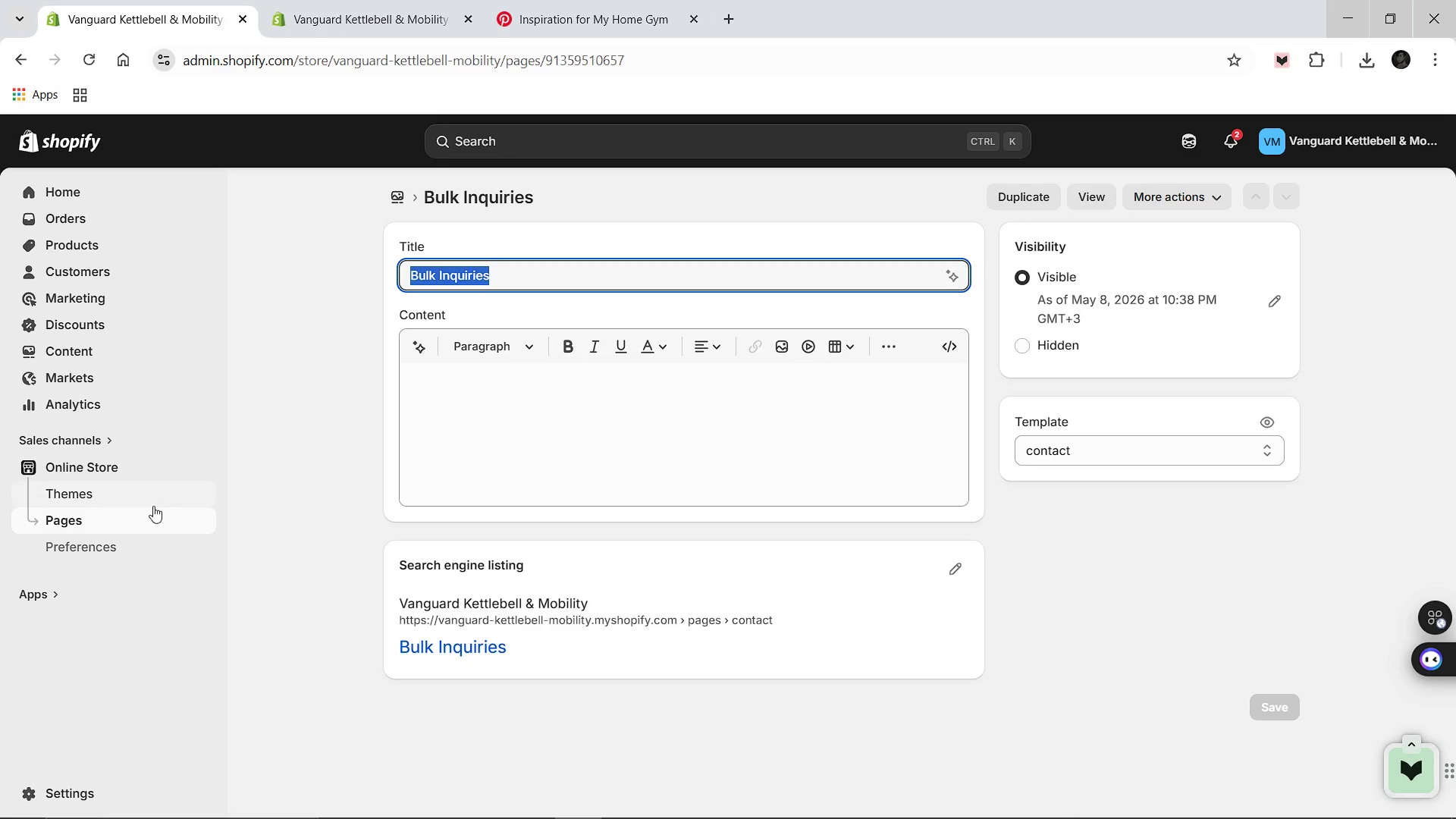 
wait(20.88)
 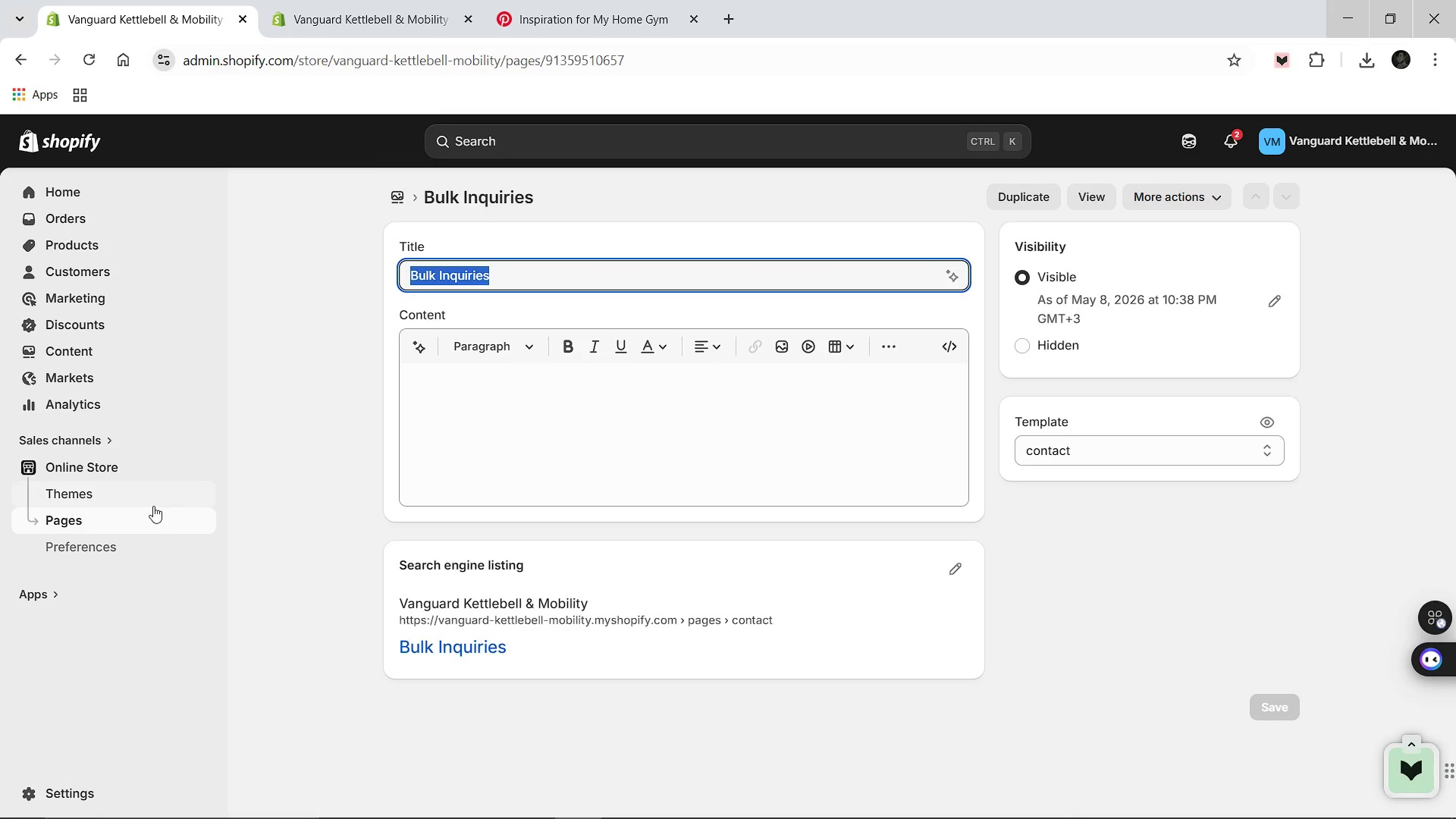 
left_click([757, 152])
 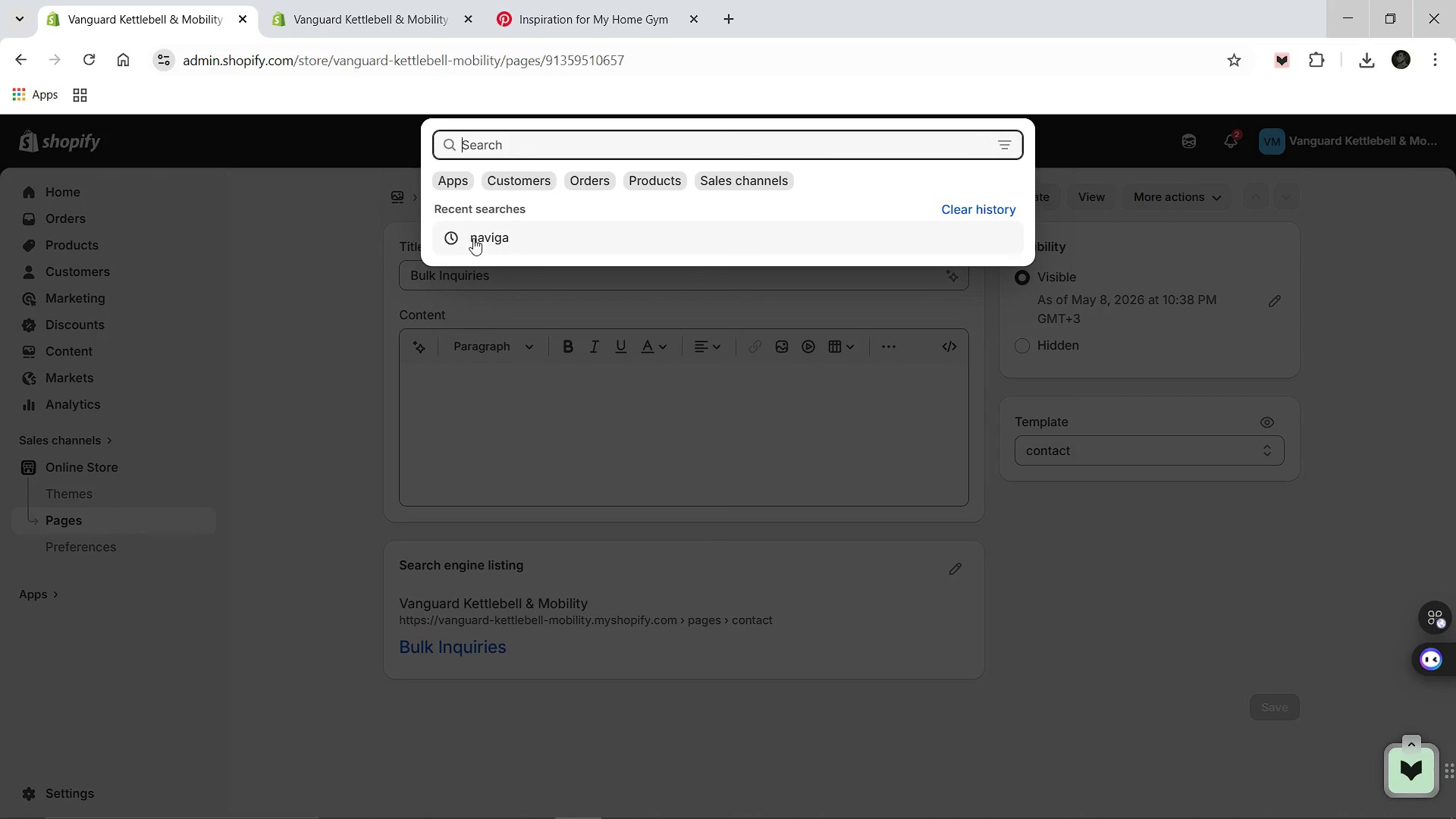 
left_click([472, 239])
 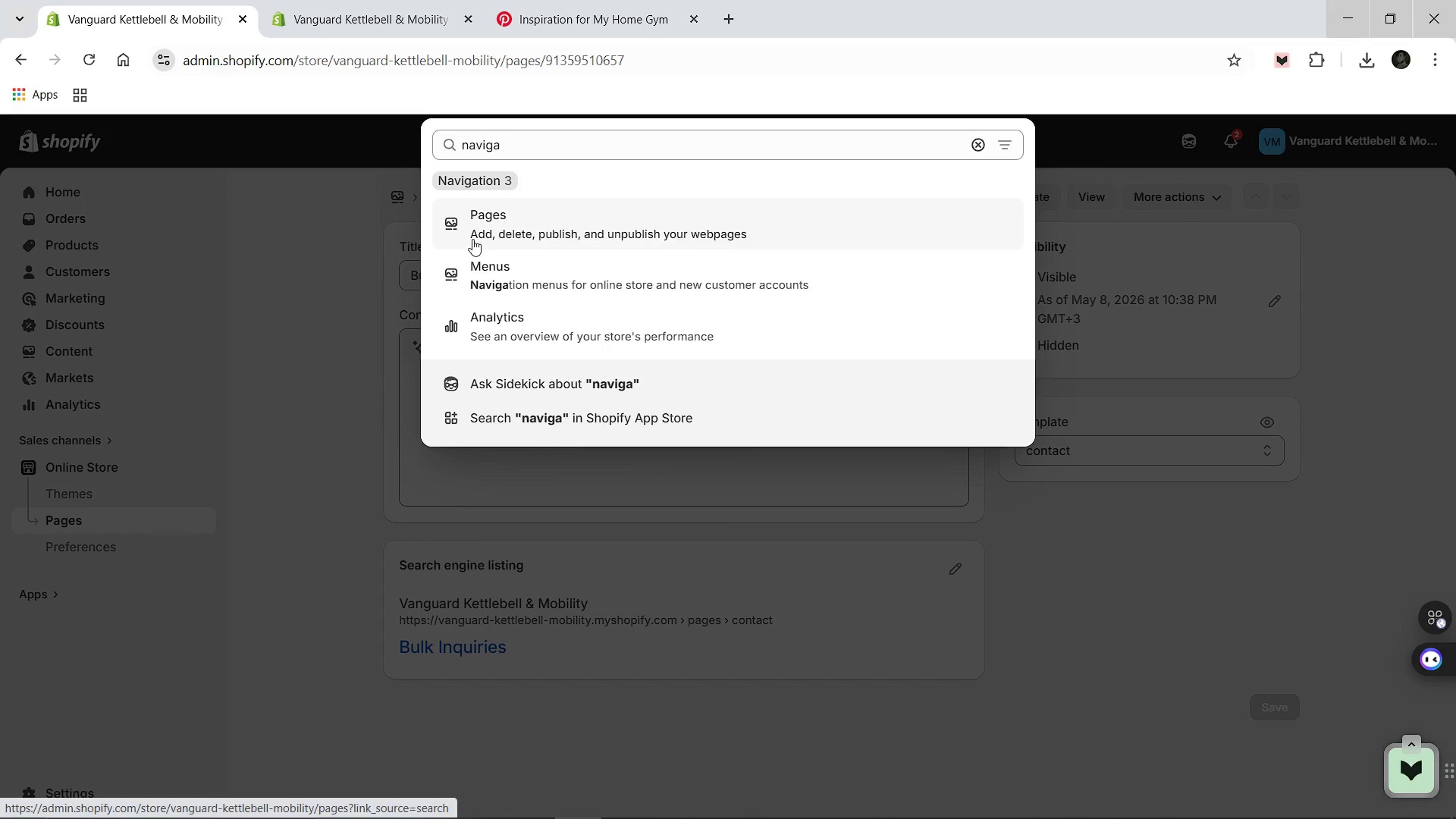 
wait(7.47)
 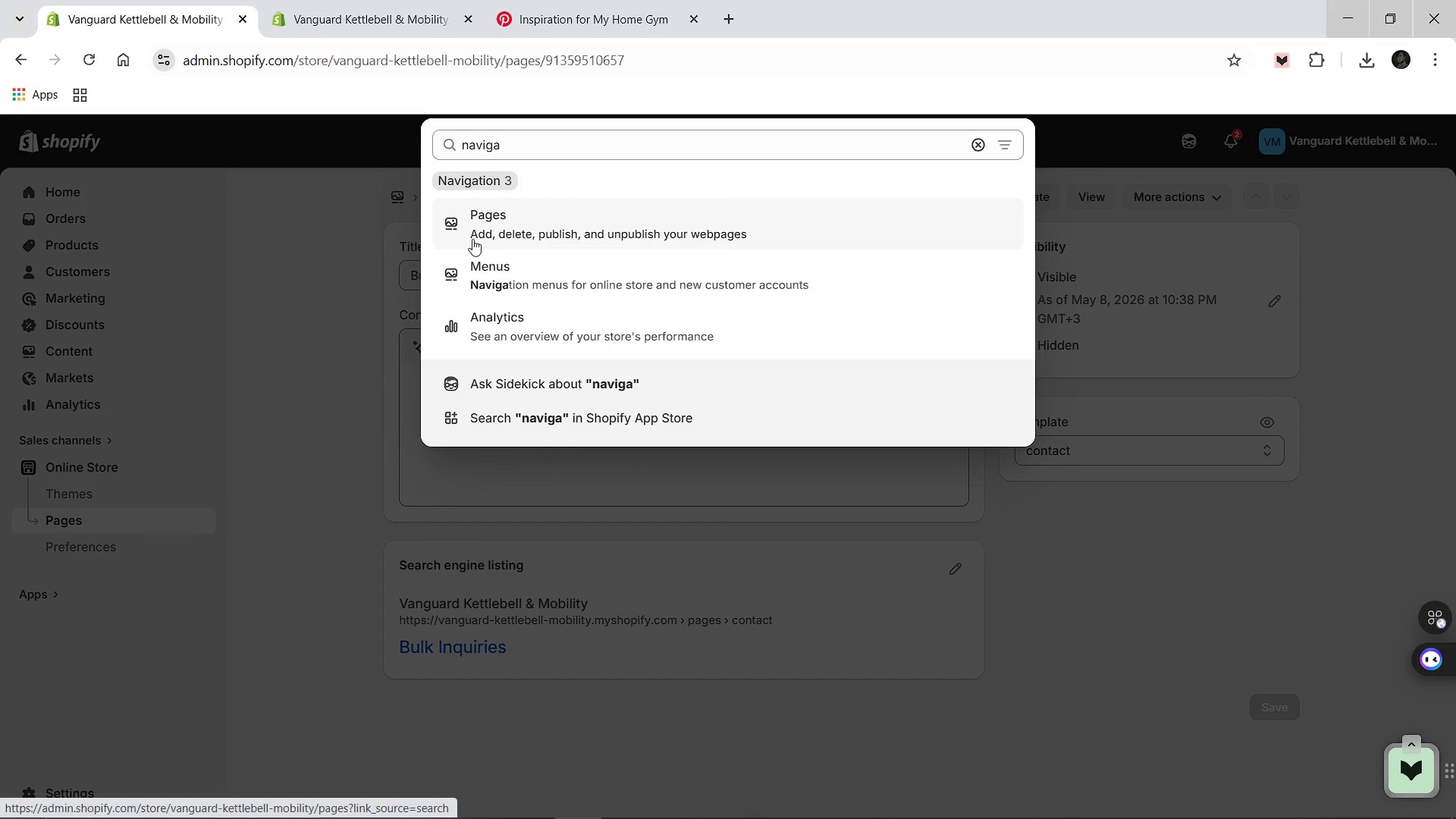 
left_click([625, 294])
 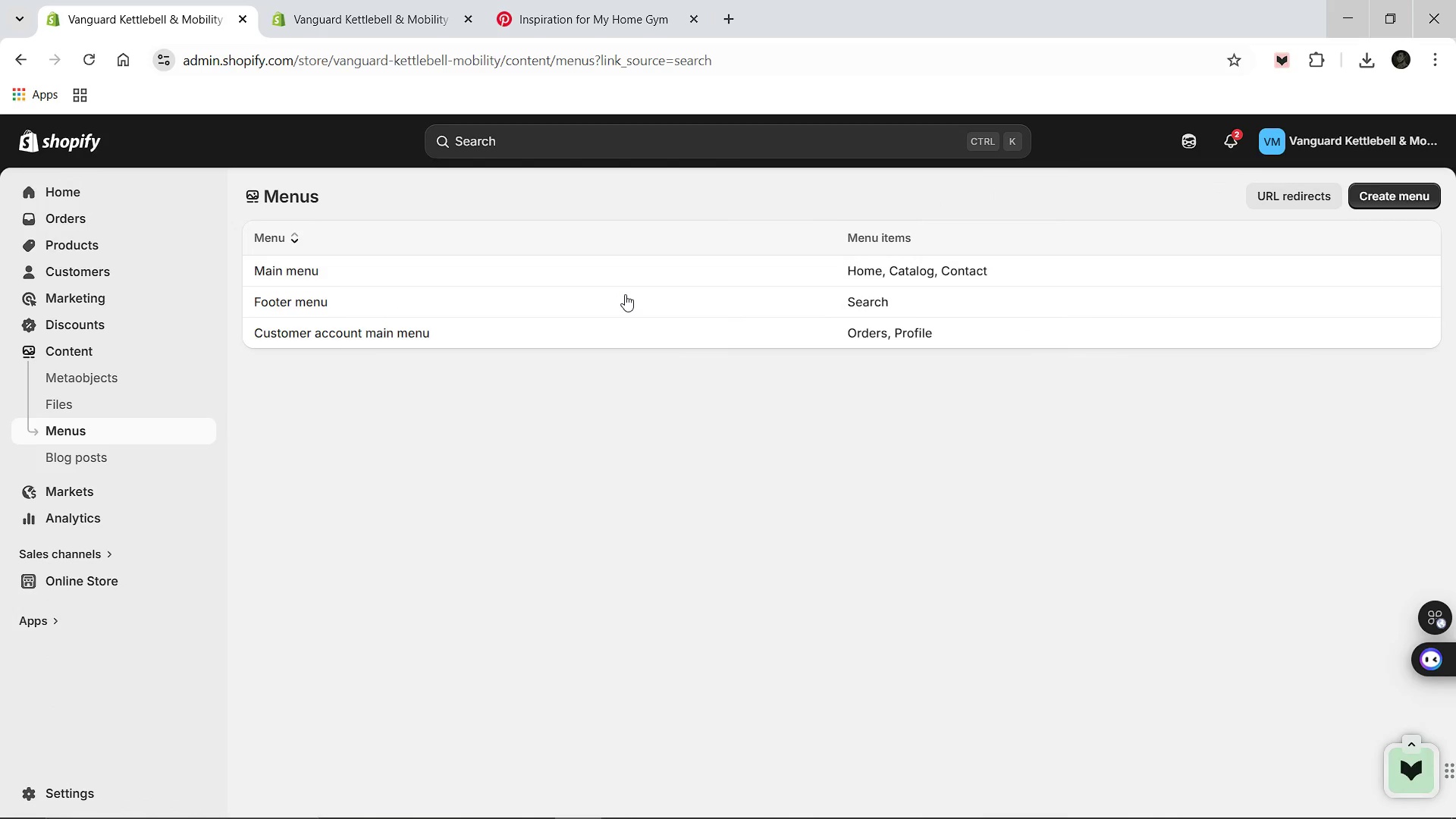 
wait(8.83)
 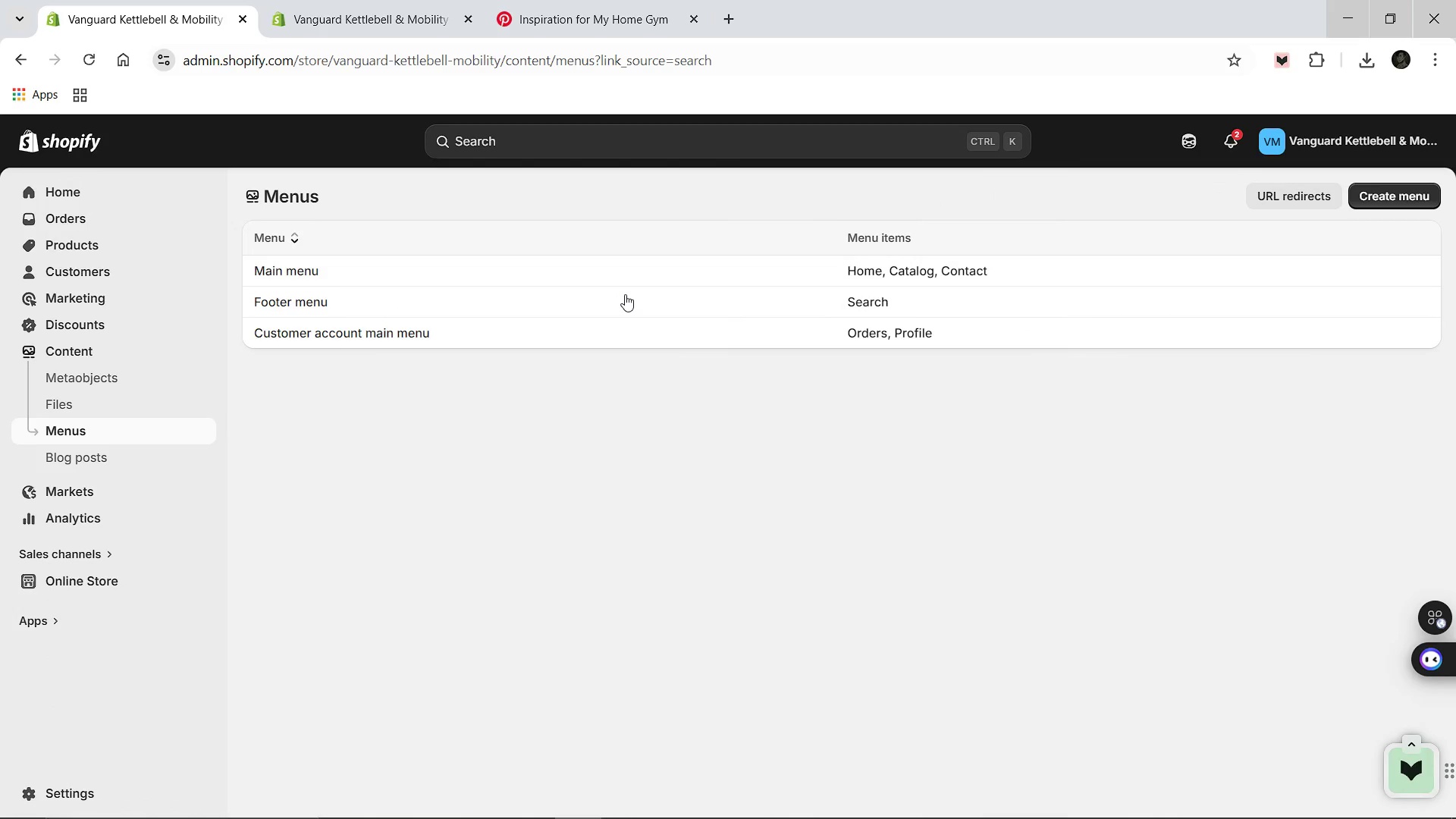 
left_click([284, 267])
 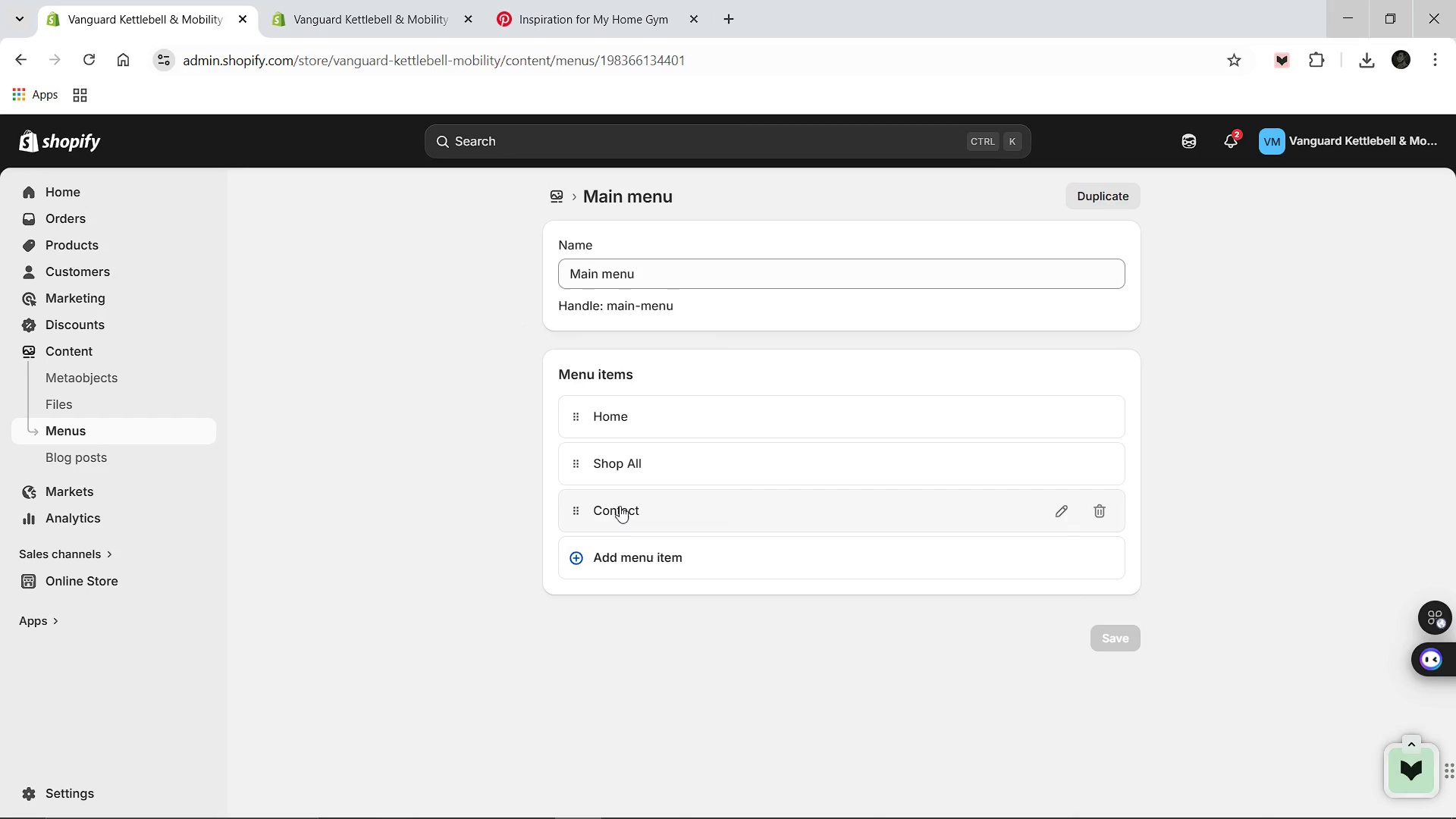 
left_click([620, 507])
 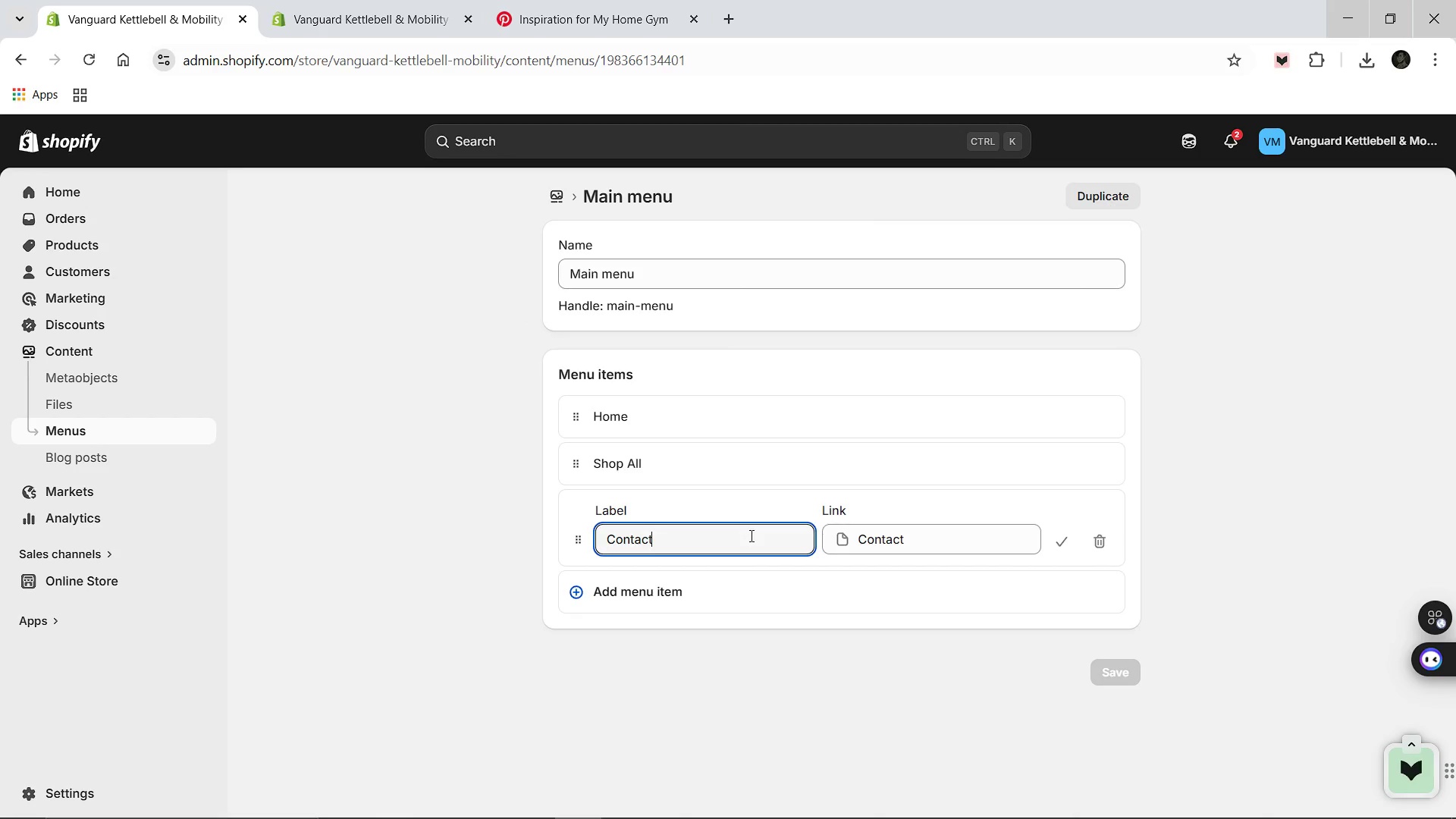 
hold_key(key=Backspace, duration=1.02)
 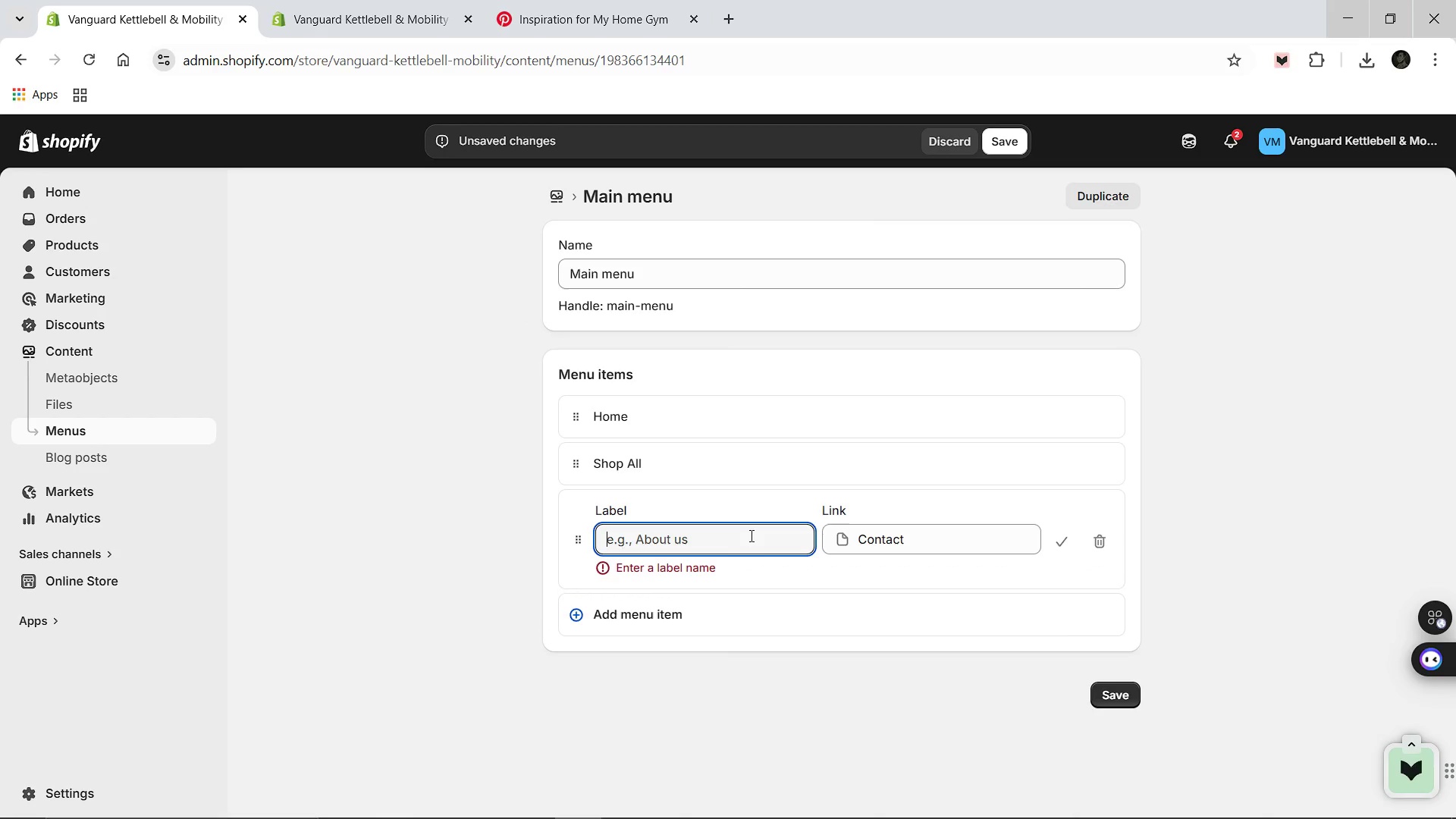 
type(Bulk In)
key(Backspace)
key(Backspace)
key(Backspace)
type( )
 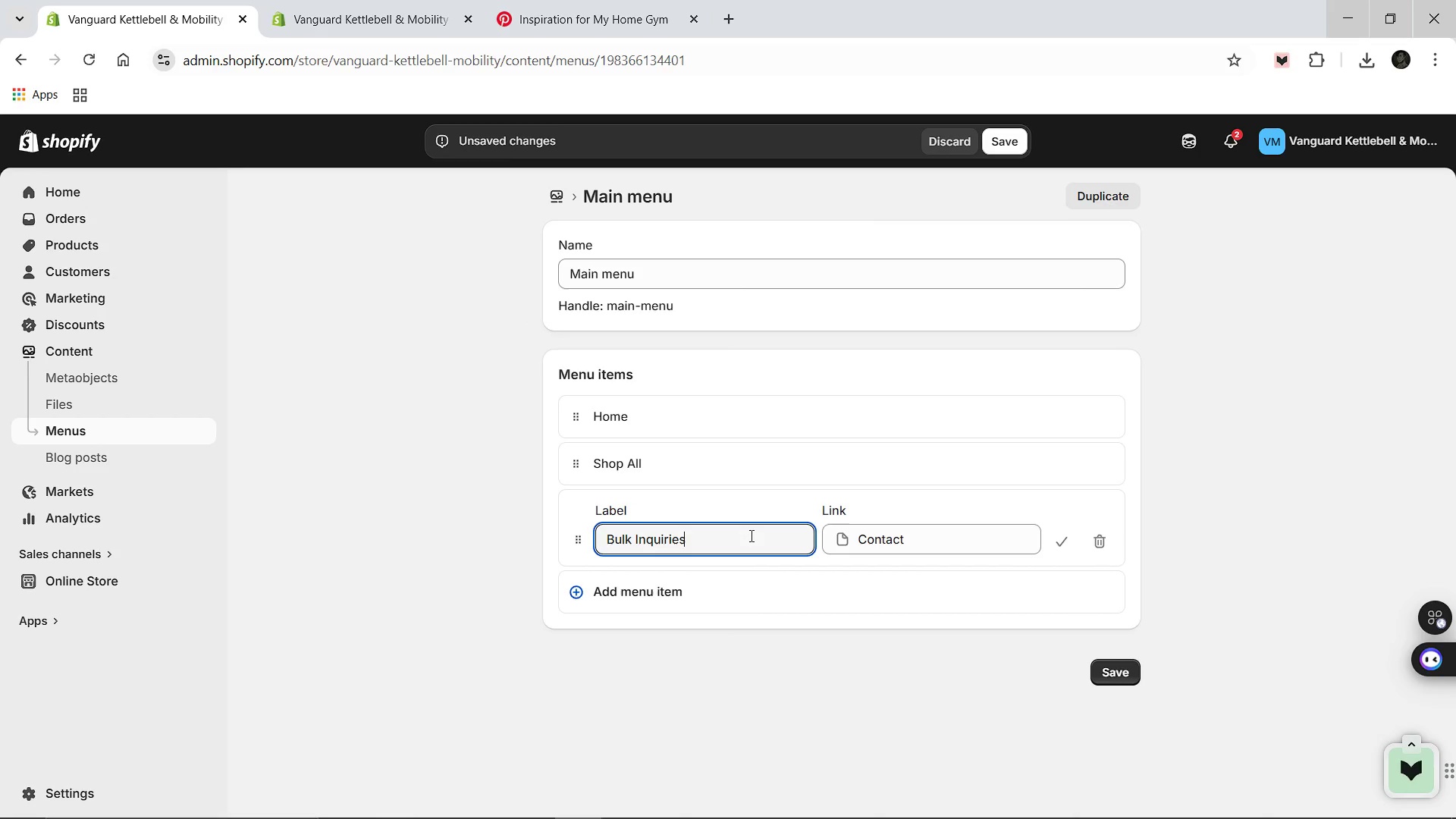 
 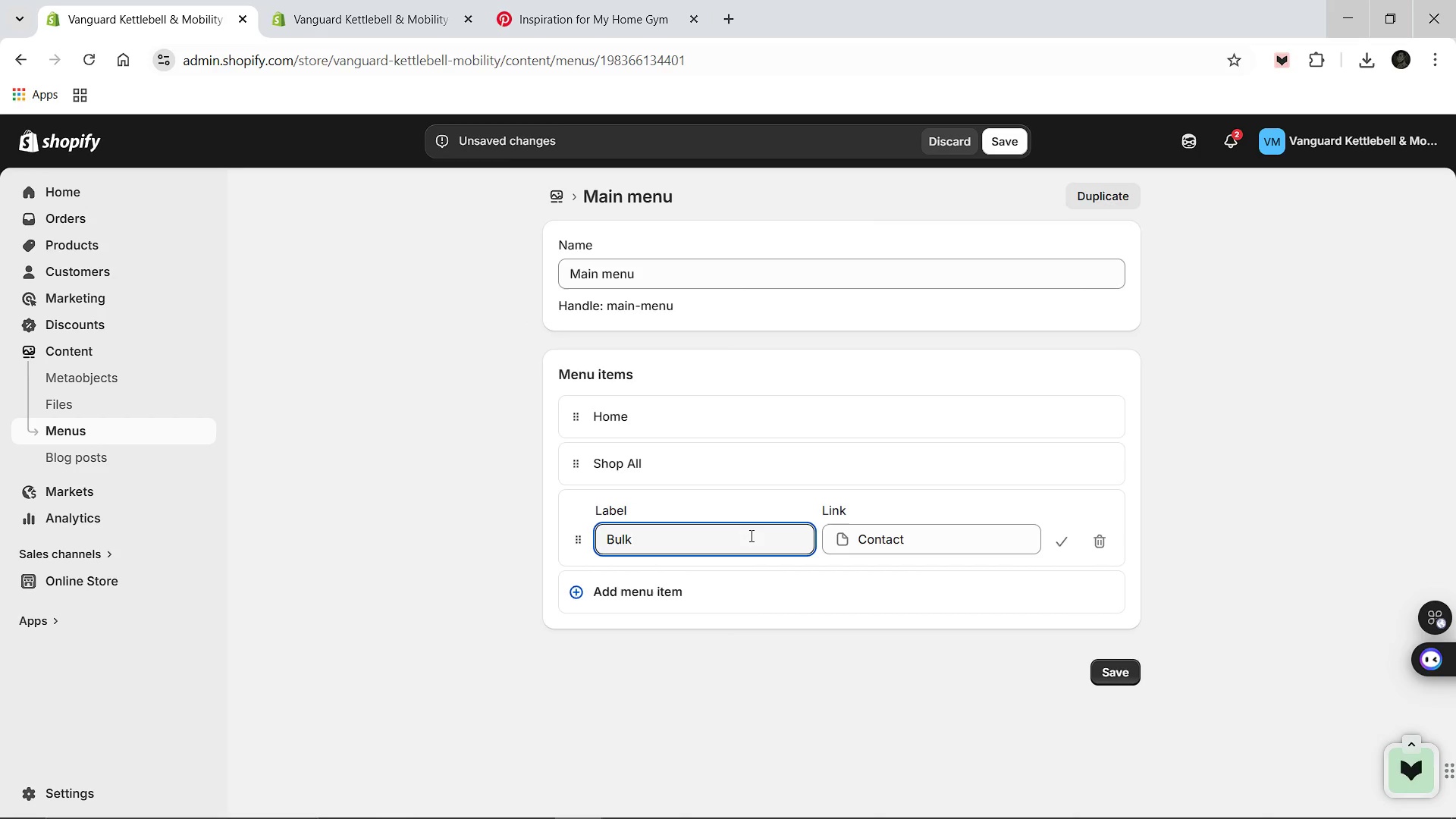 
key(Control+ControlLeft)
 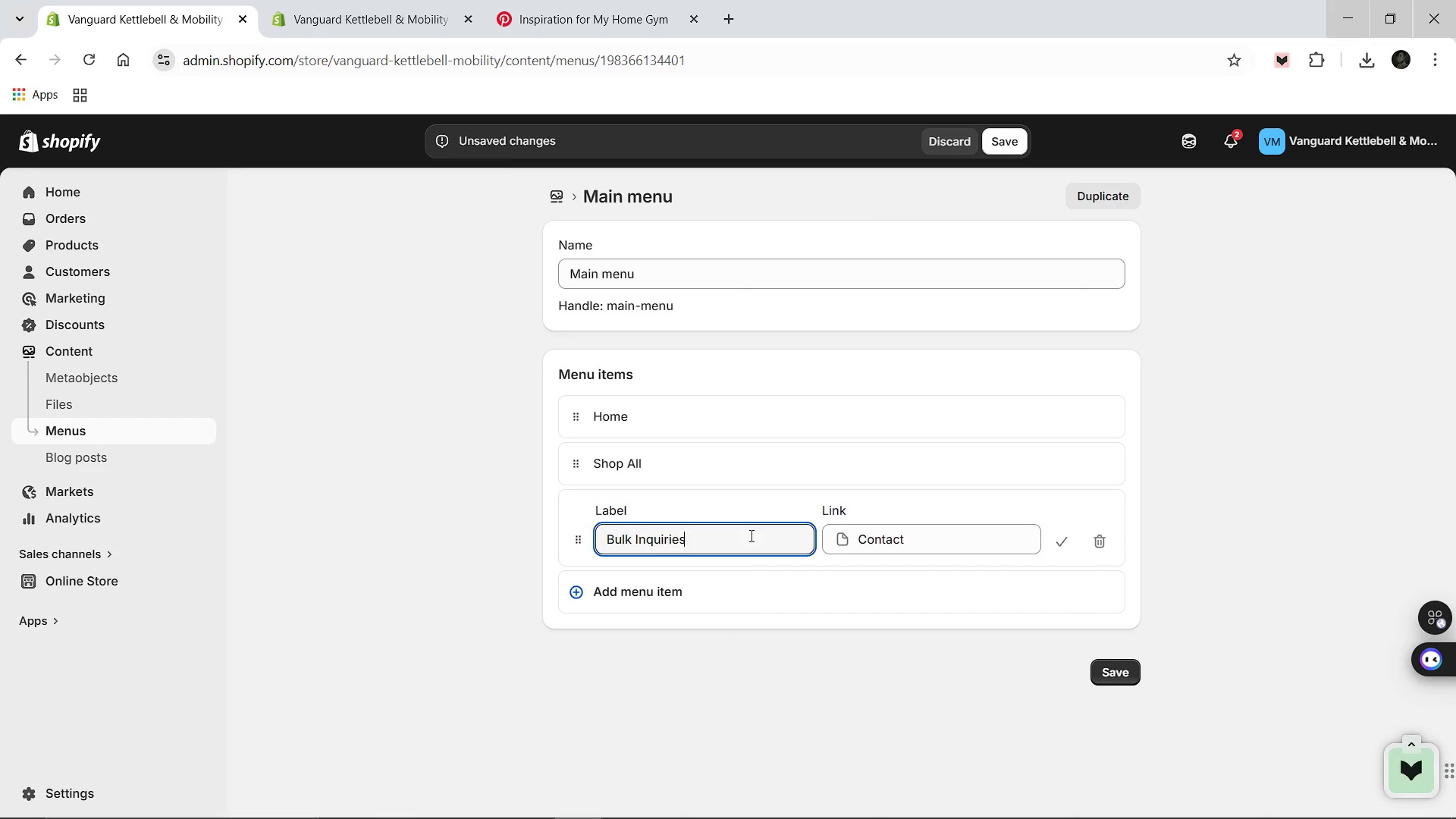 
key(Control+V)
 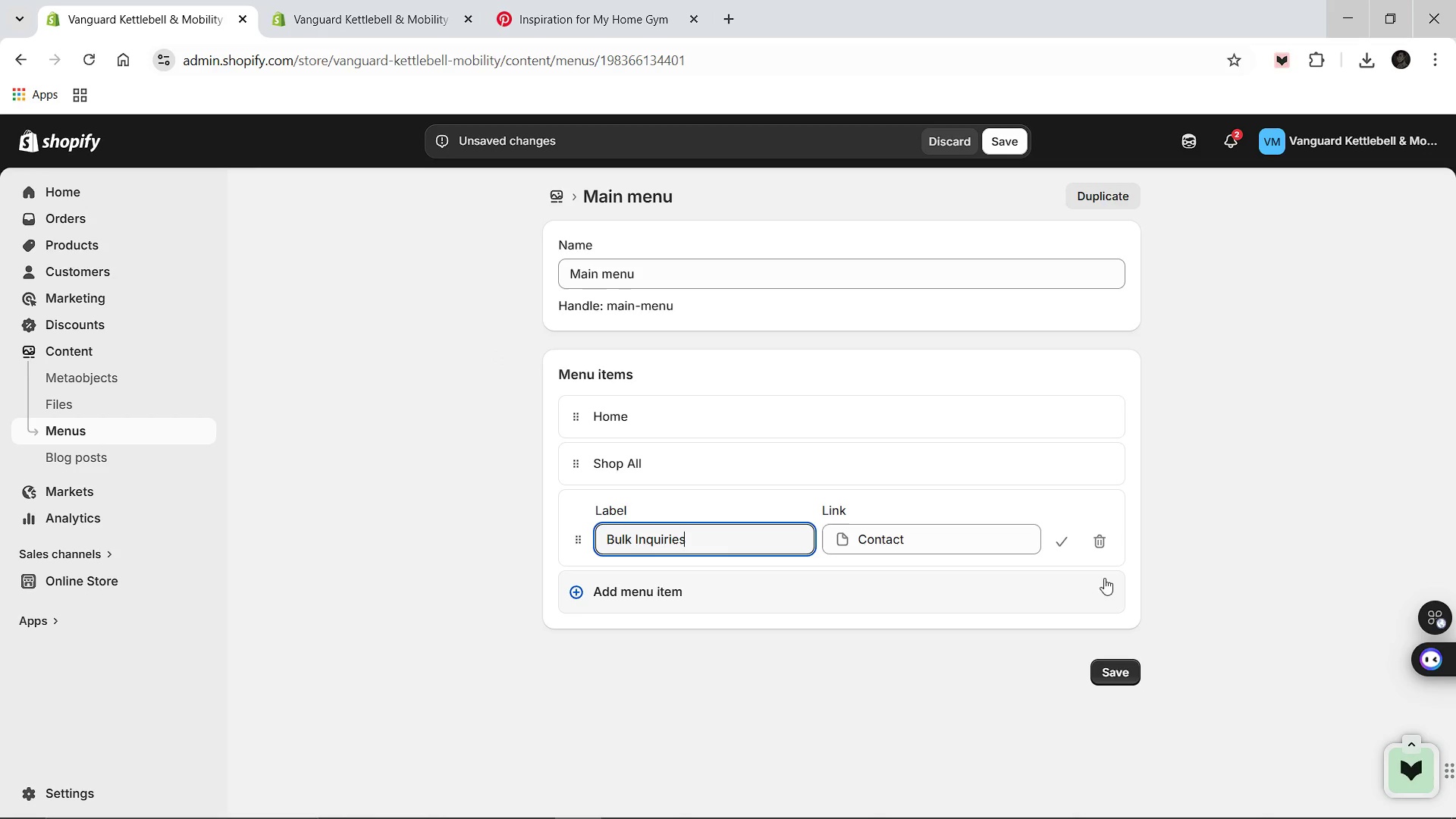 
left_click([1061, 544])
 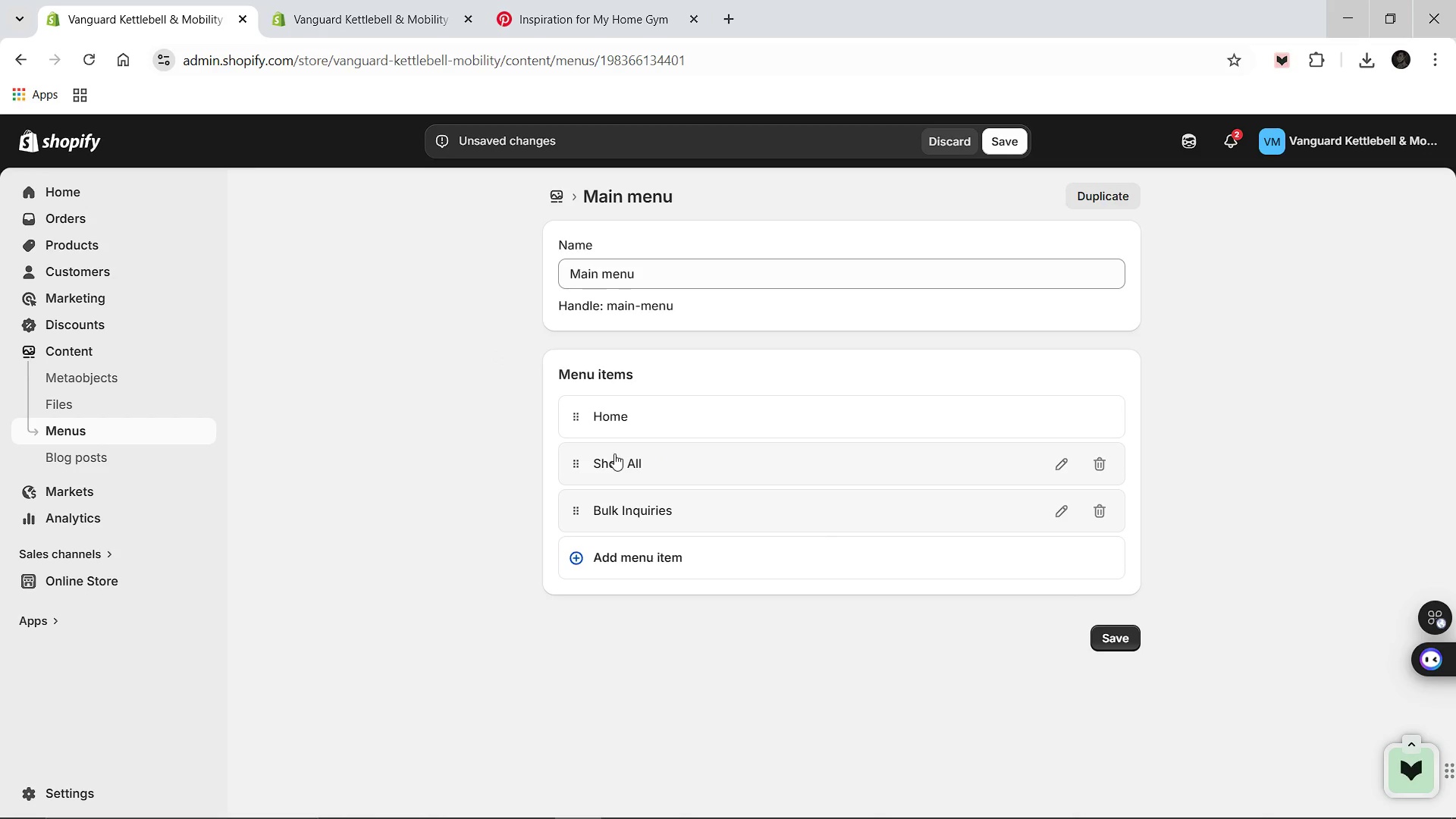 
left_click([614, 453])
 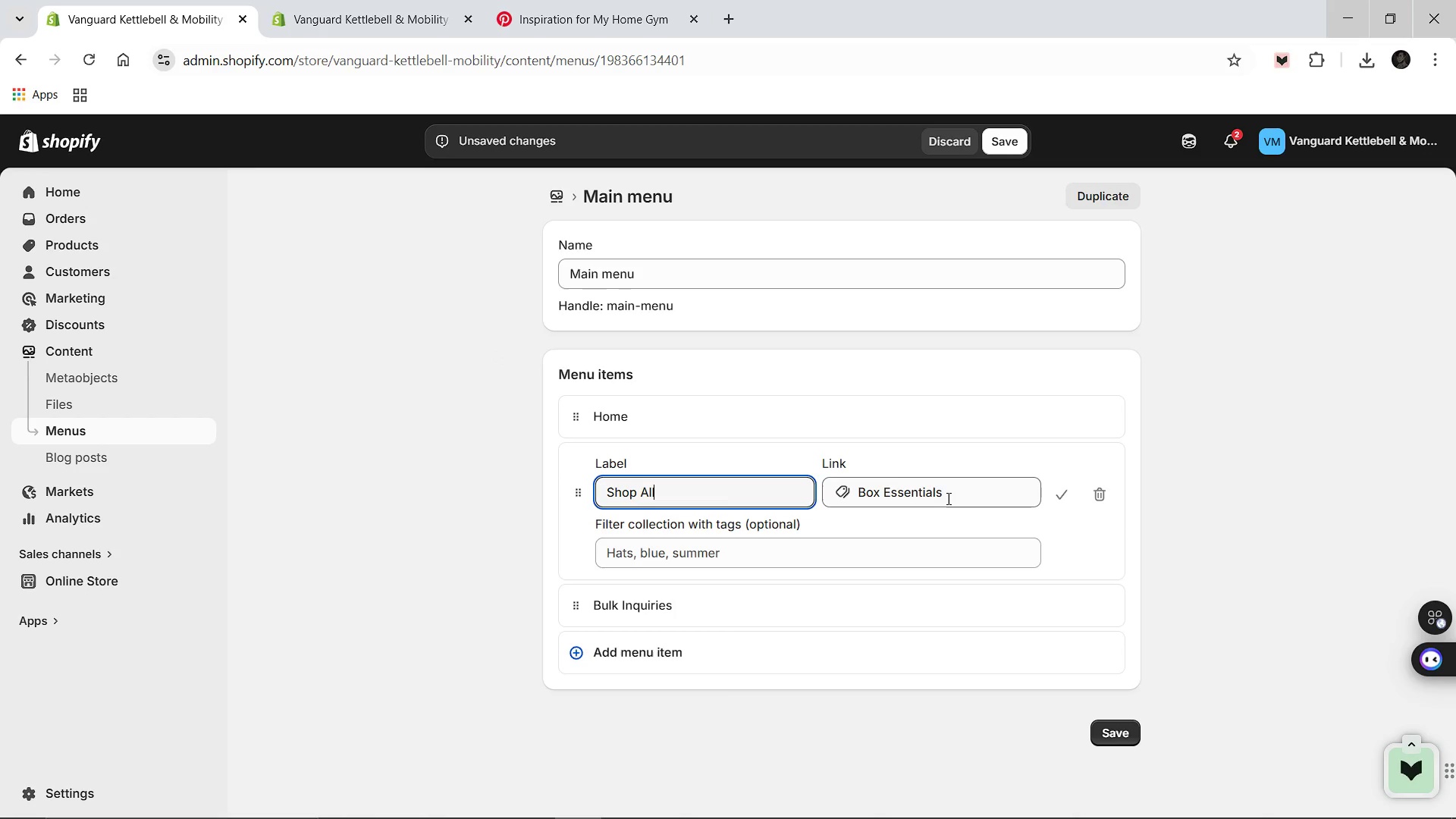 
left_click([947, 498])
 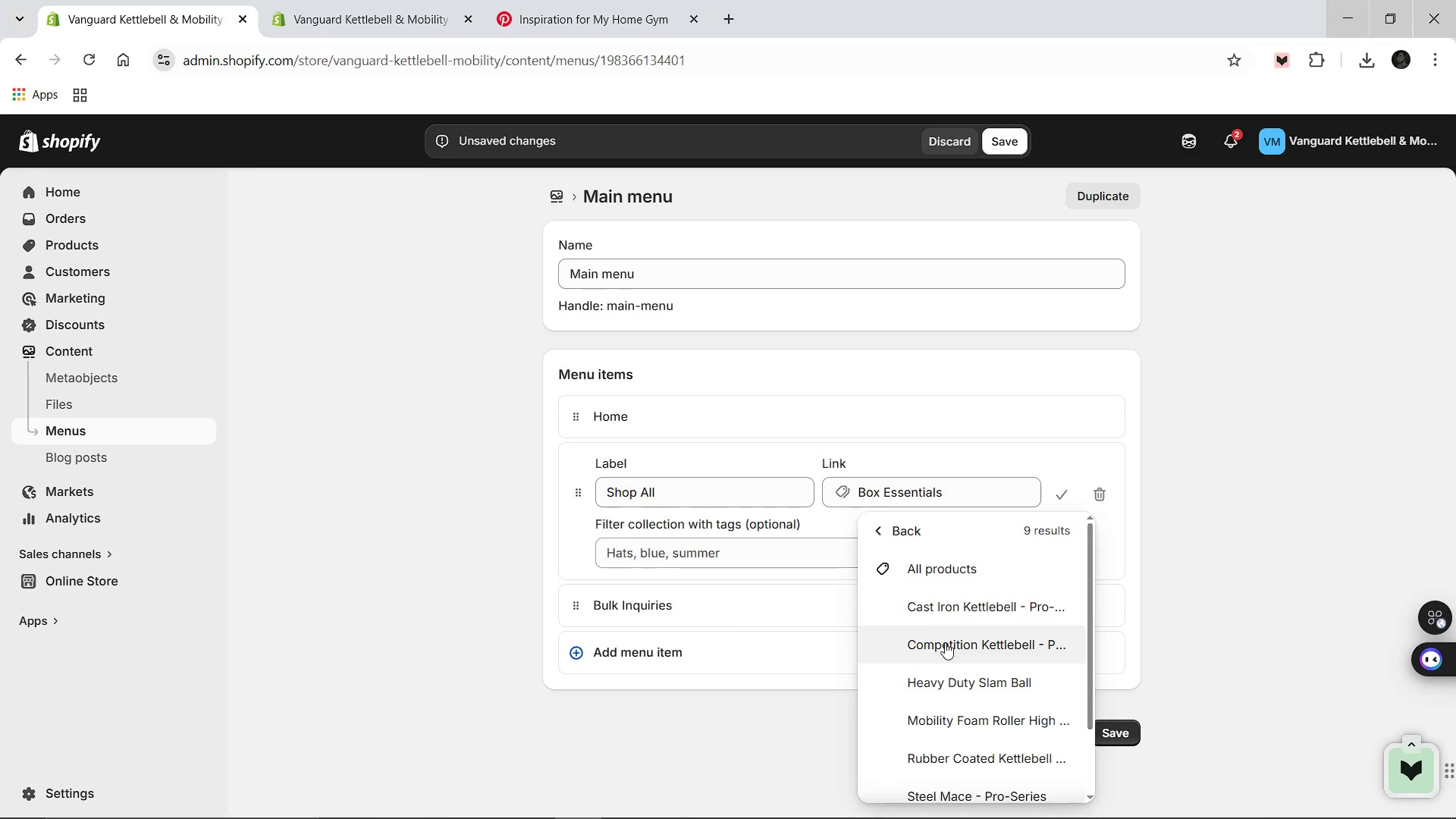 
left_click([919, 576])
 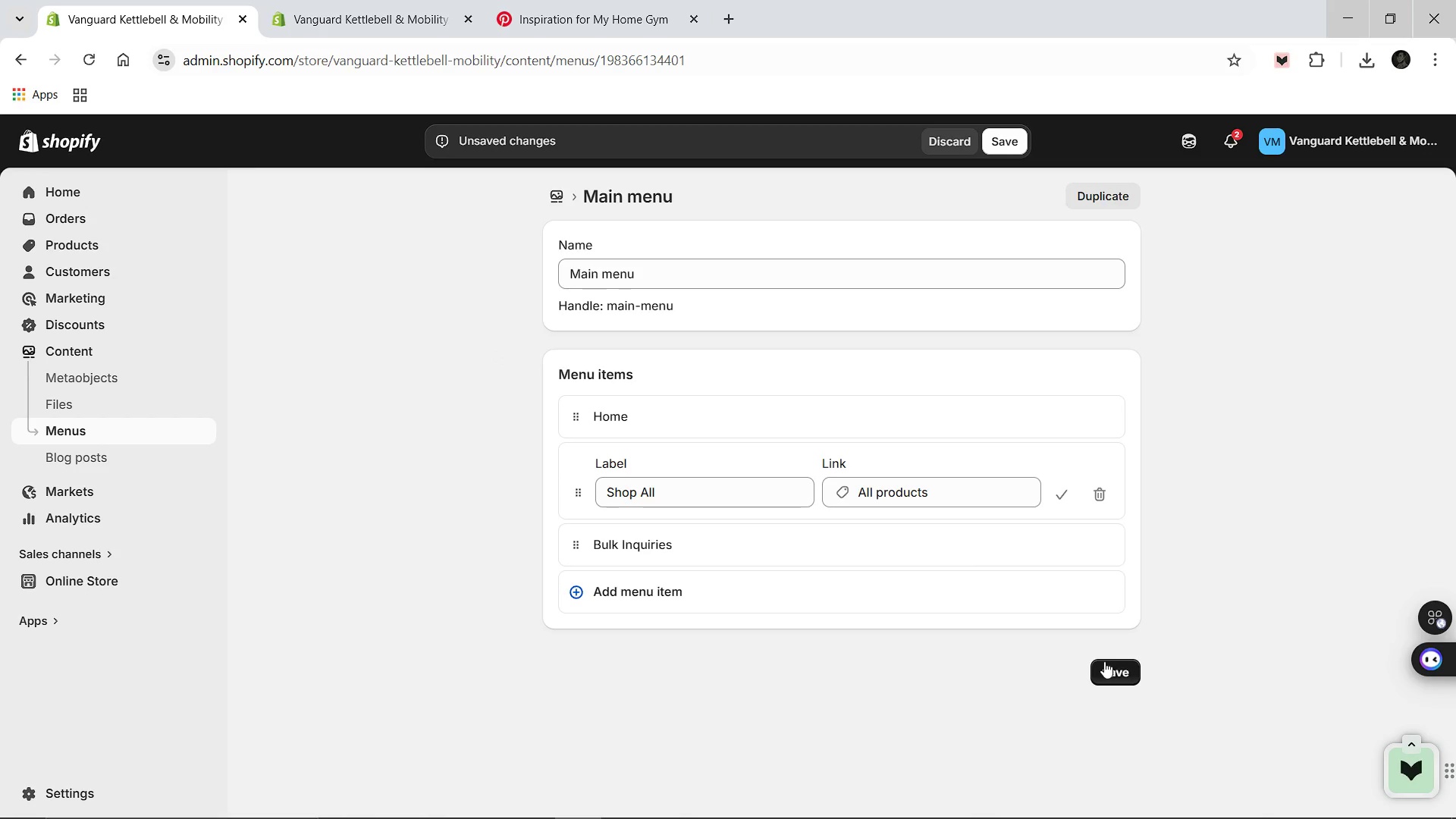 
left_click([1104, 661])
 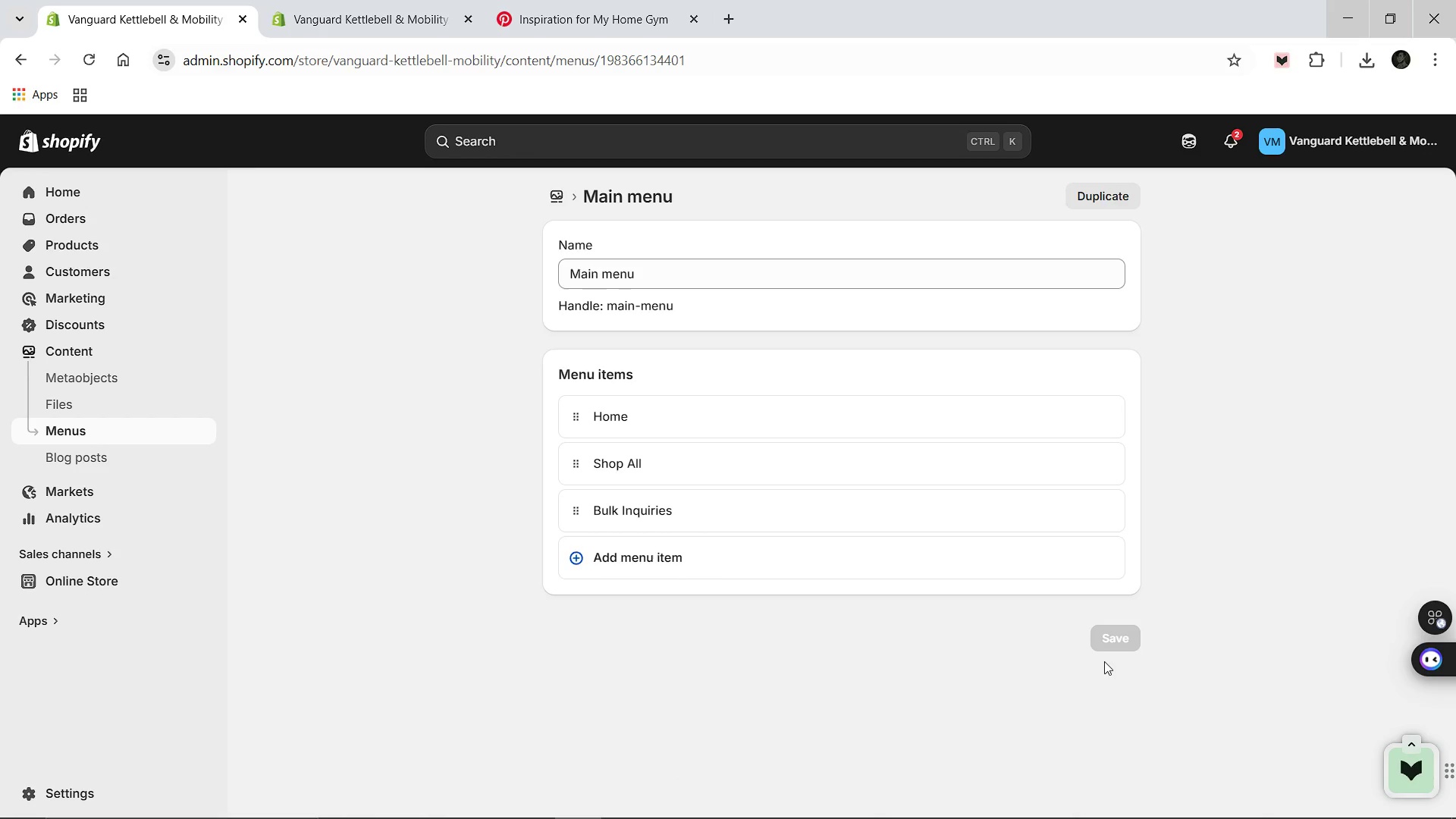 
wait(12.42)
 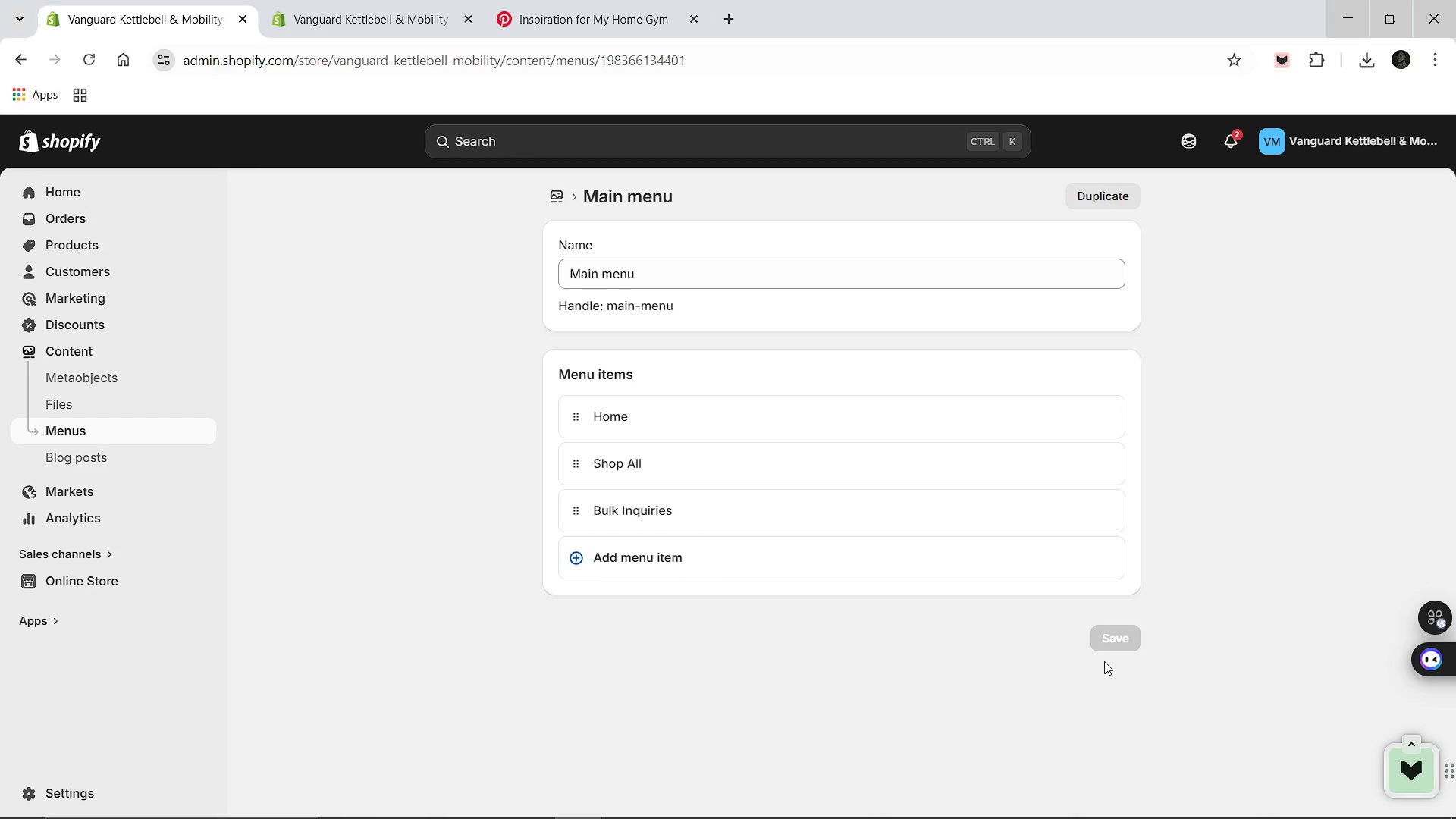 
left_click([733, 805])
 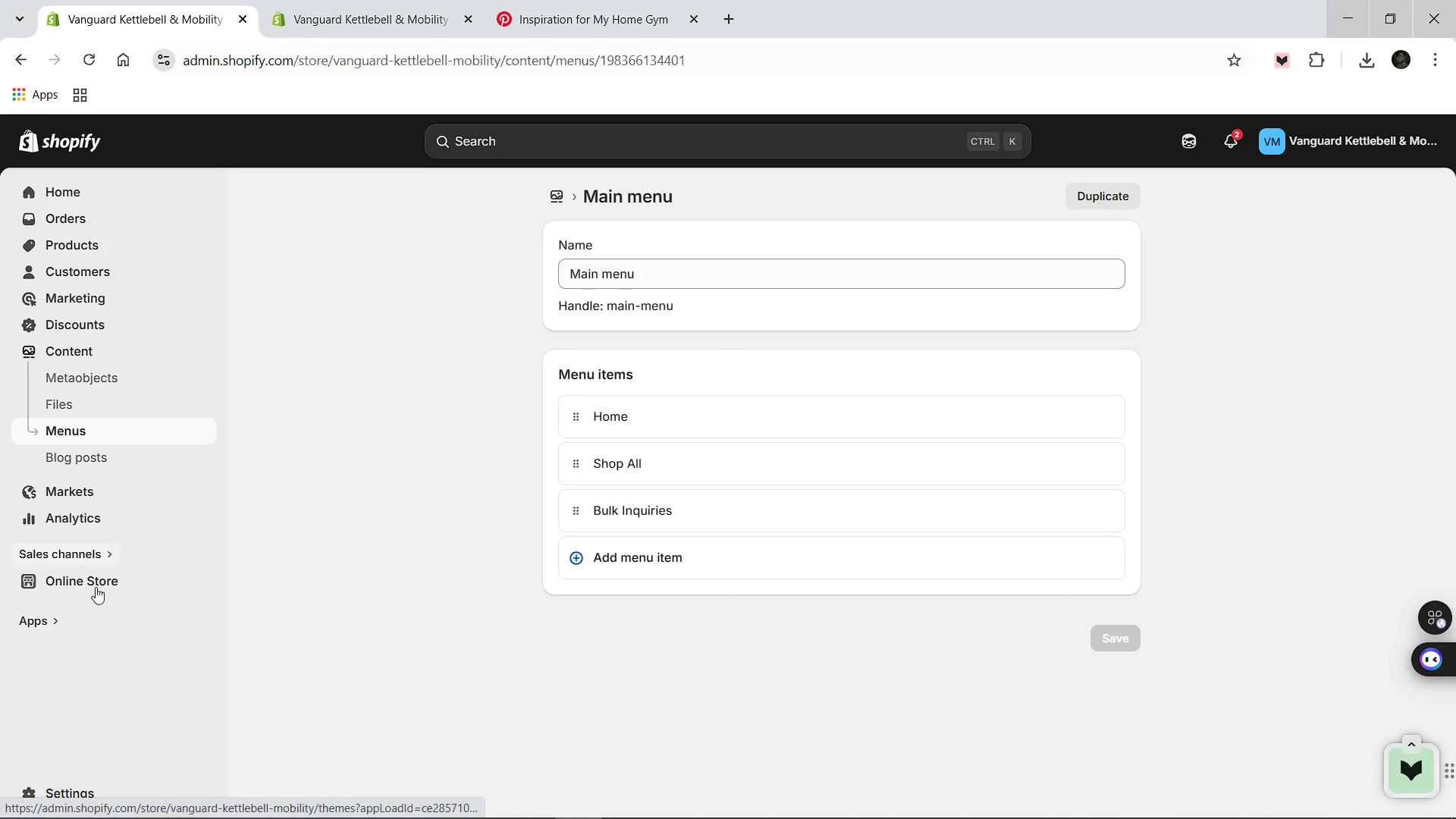 
left_click([201, 590])
 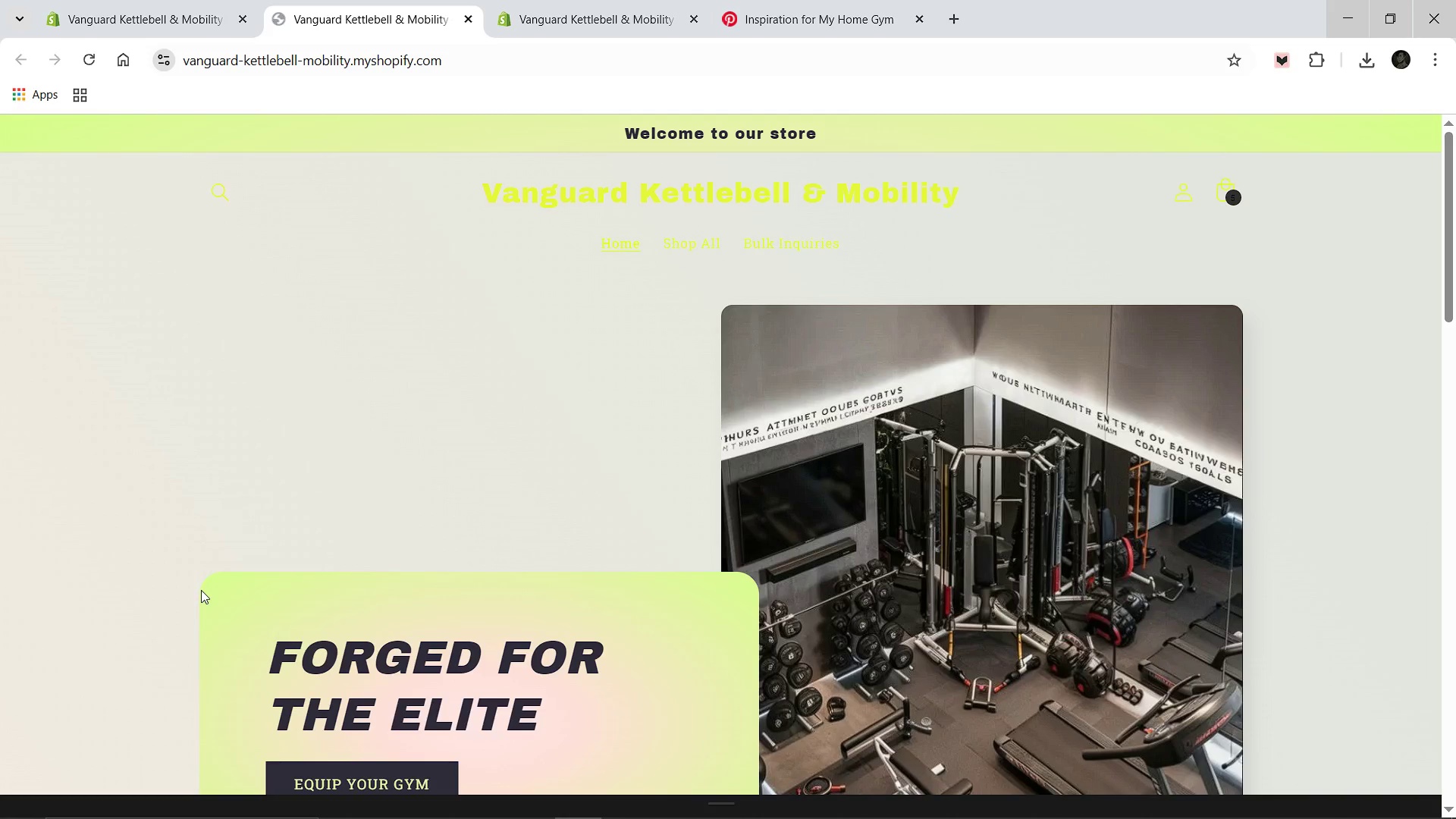 
wait(41.67)
 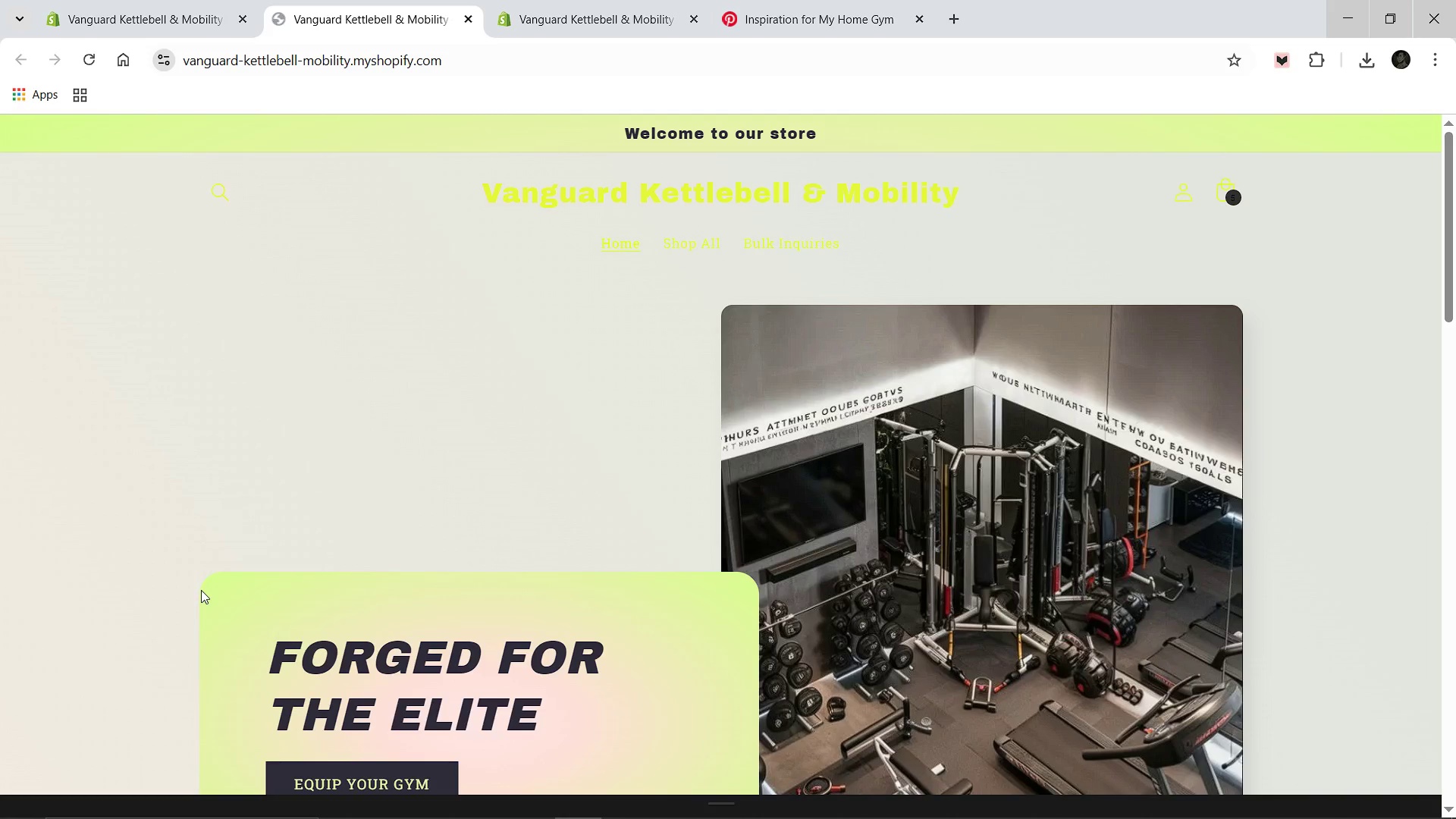 
left_click([677, 239])
 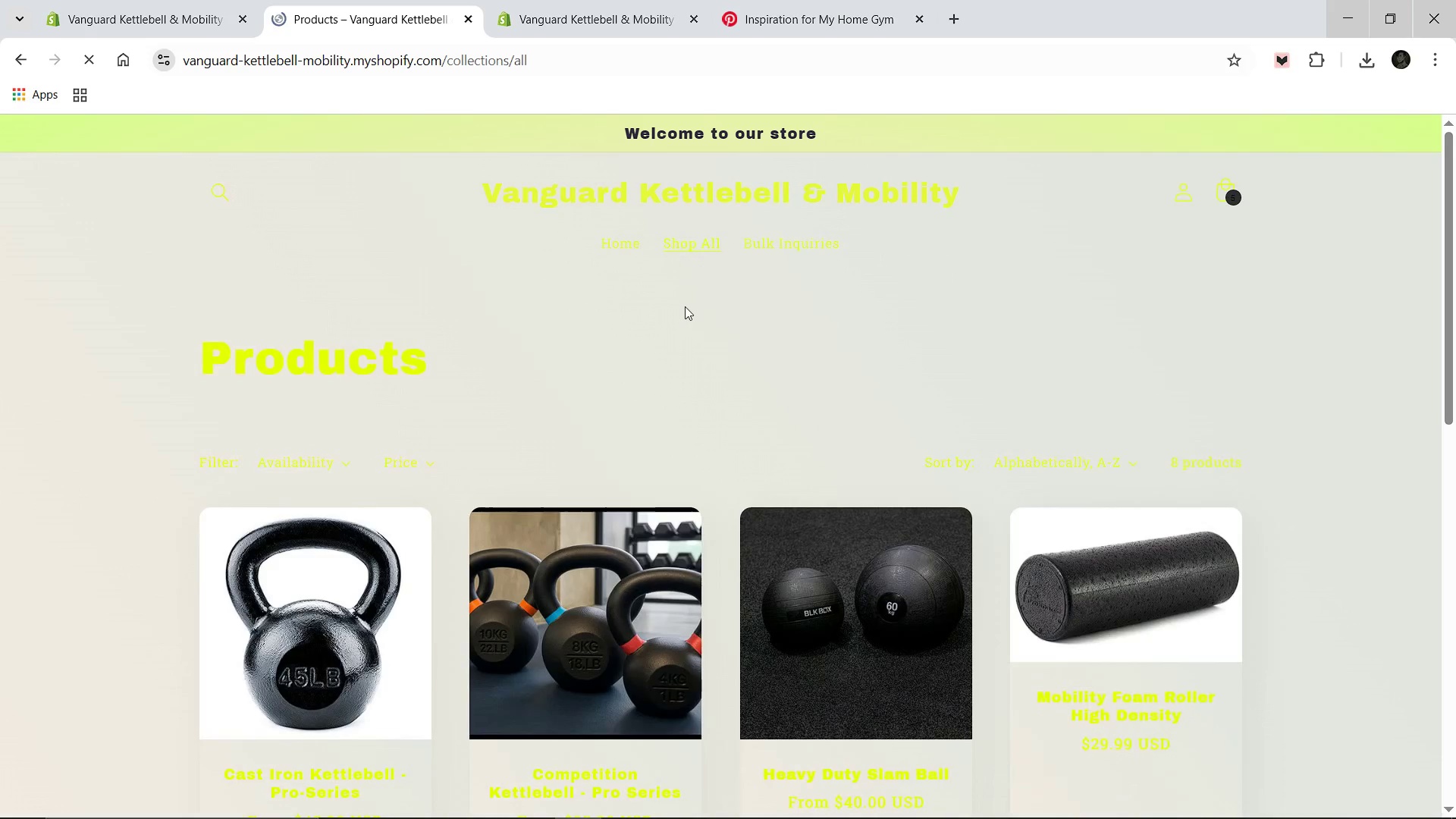 
scroll: coordinate [688, 367], scroll_direction: down, amount: 2.0
 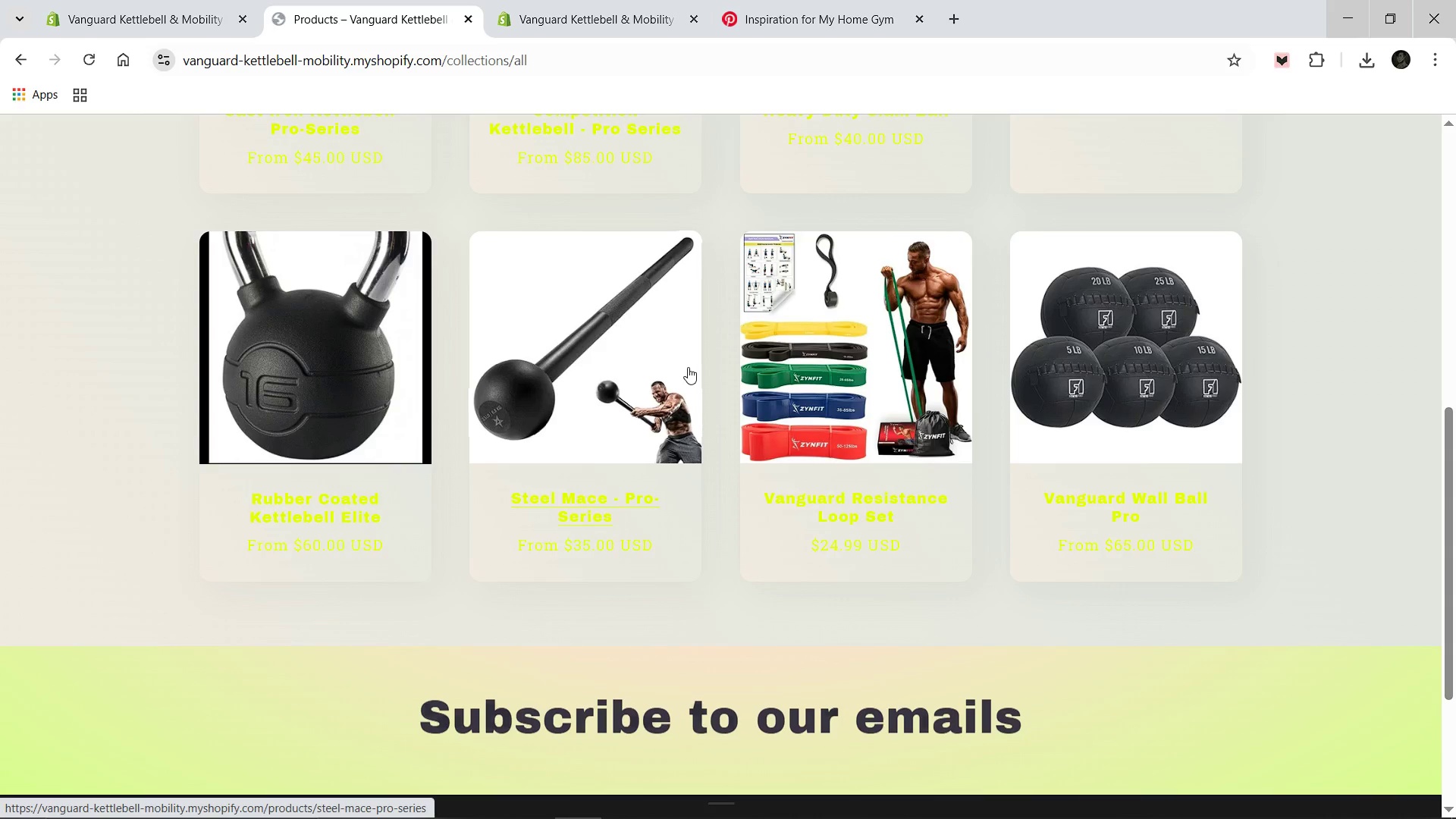 
scroll: coordinate [688, 367], scroll_direction: up, amount: 9.0
 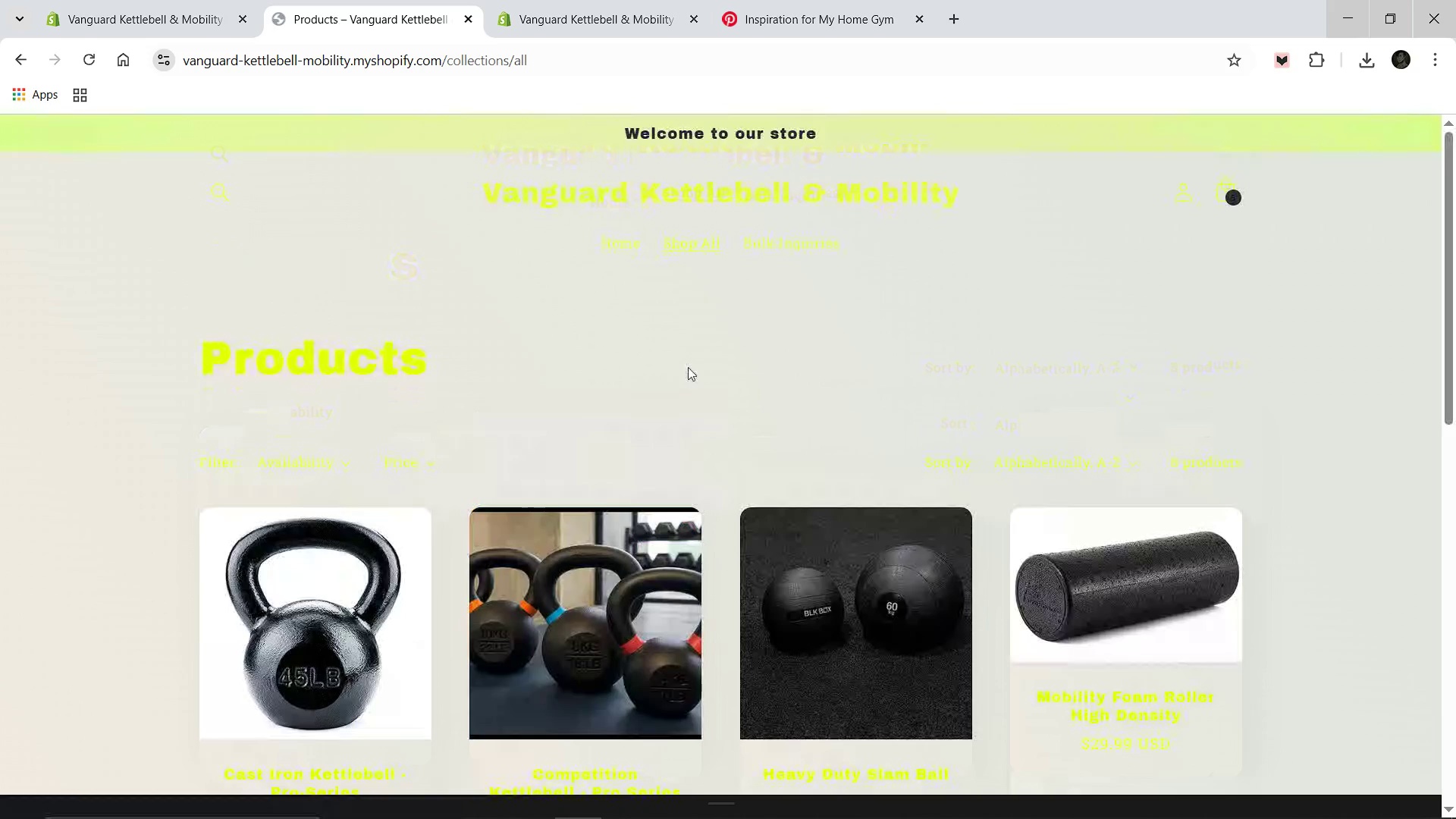 
scroll: coordinate [688, 367], scroll_direction: down, amount: 4.0
 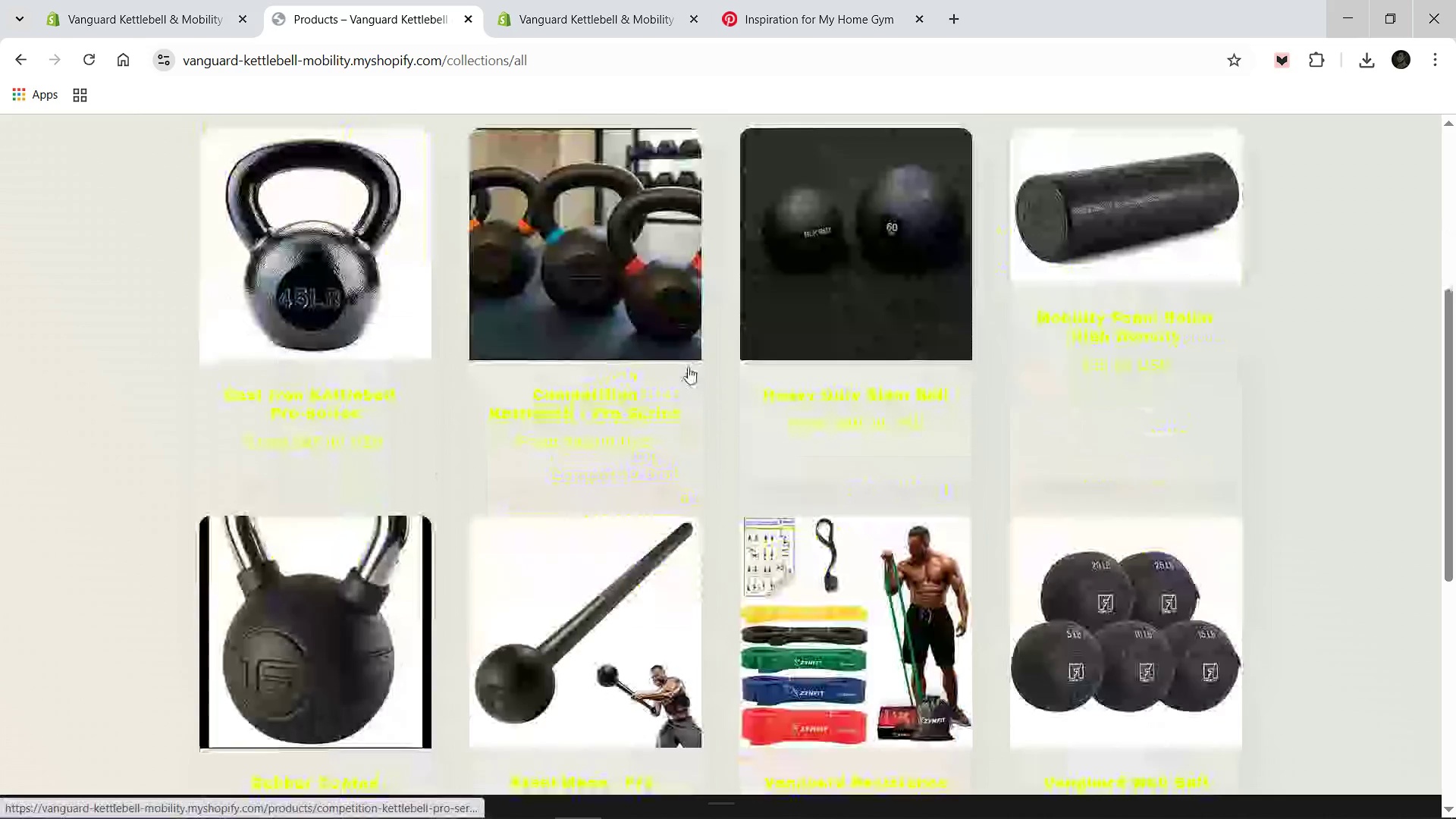 
scroll: coordinate [688, 367], scroll_direction: up, amount: 2.0
 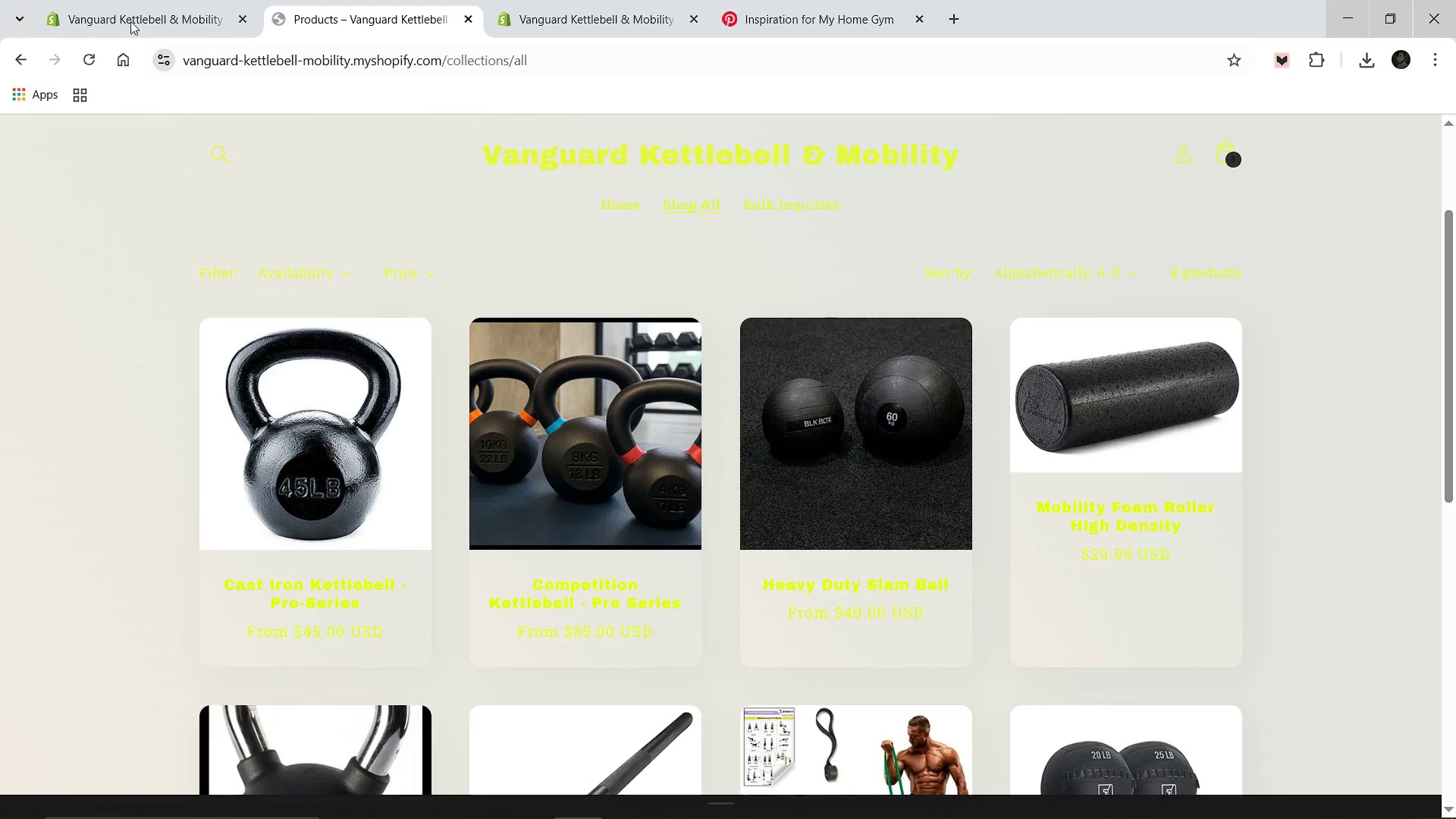 
left_click([133, 16])
 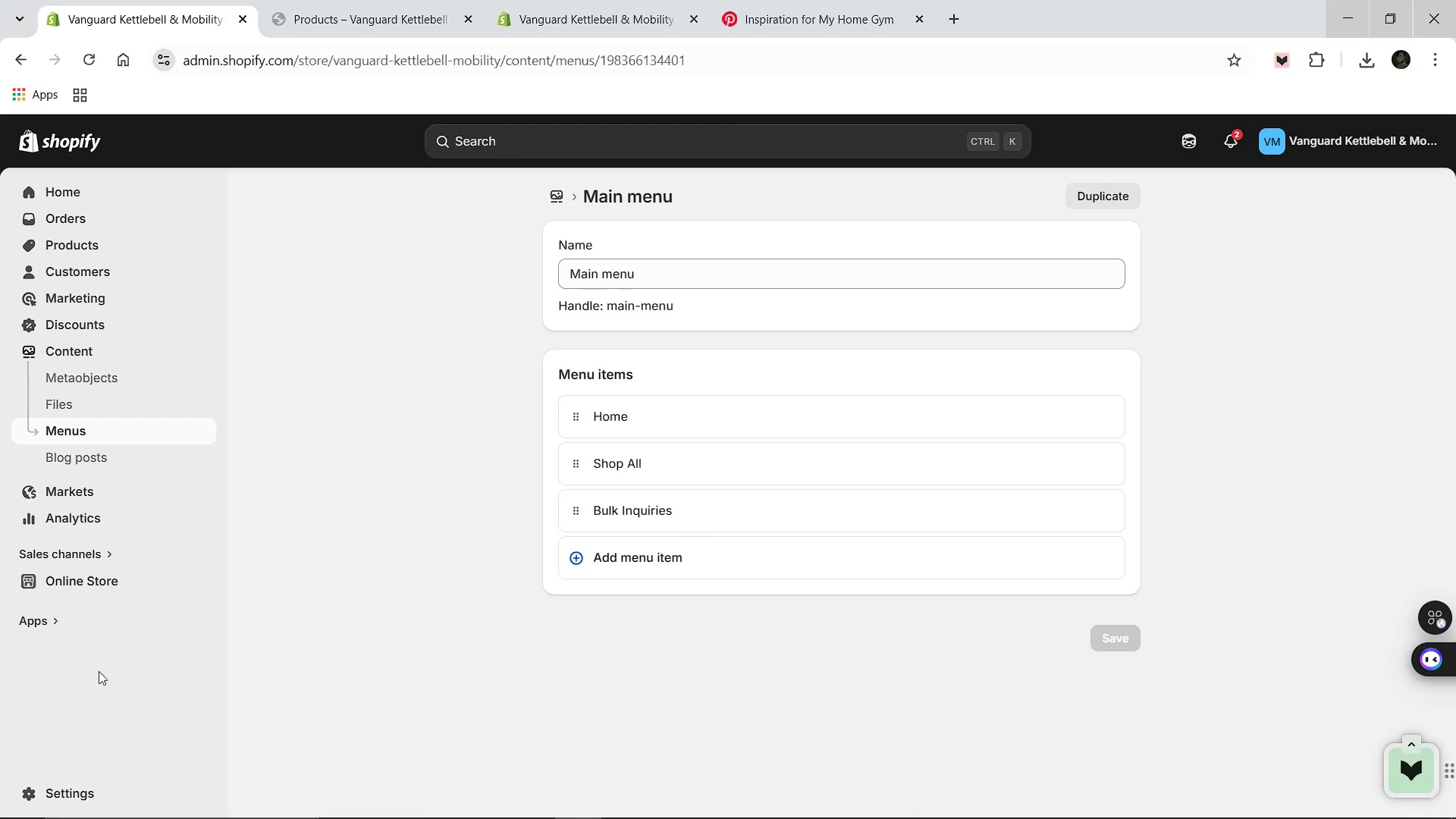 
left_click([61, 585])
 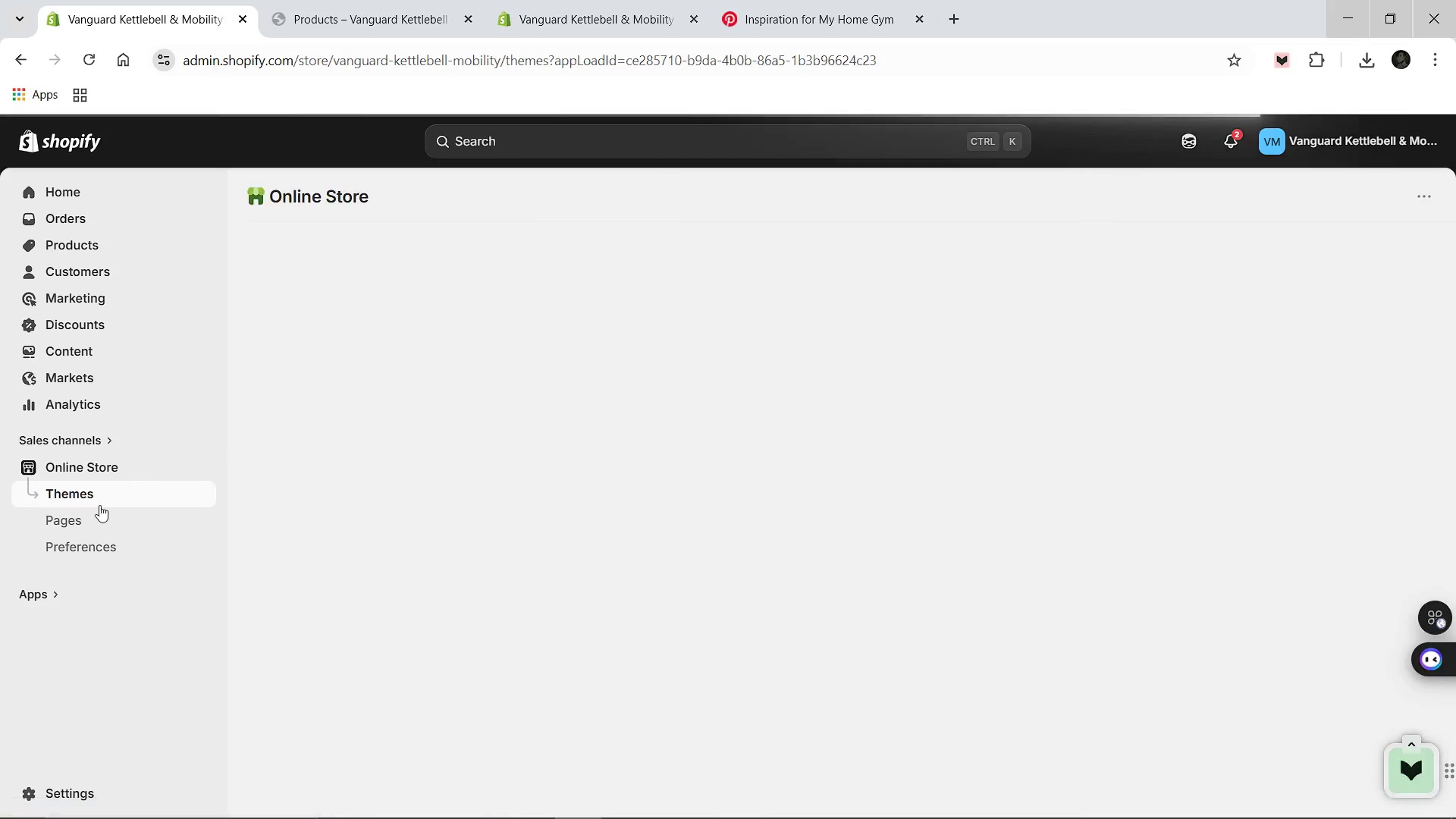 
mouse_move([400, 483])
 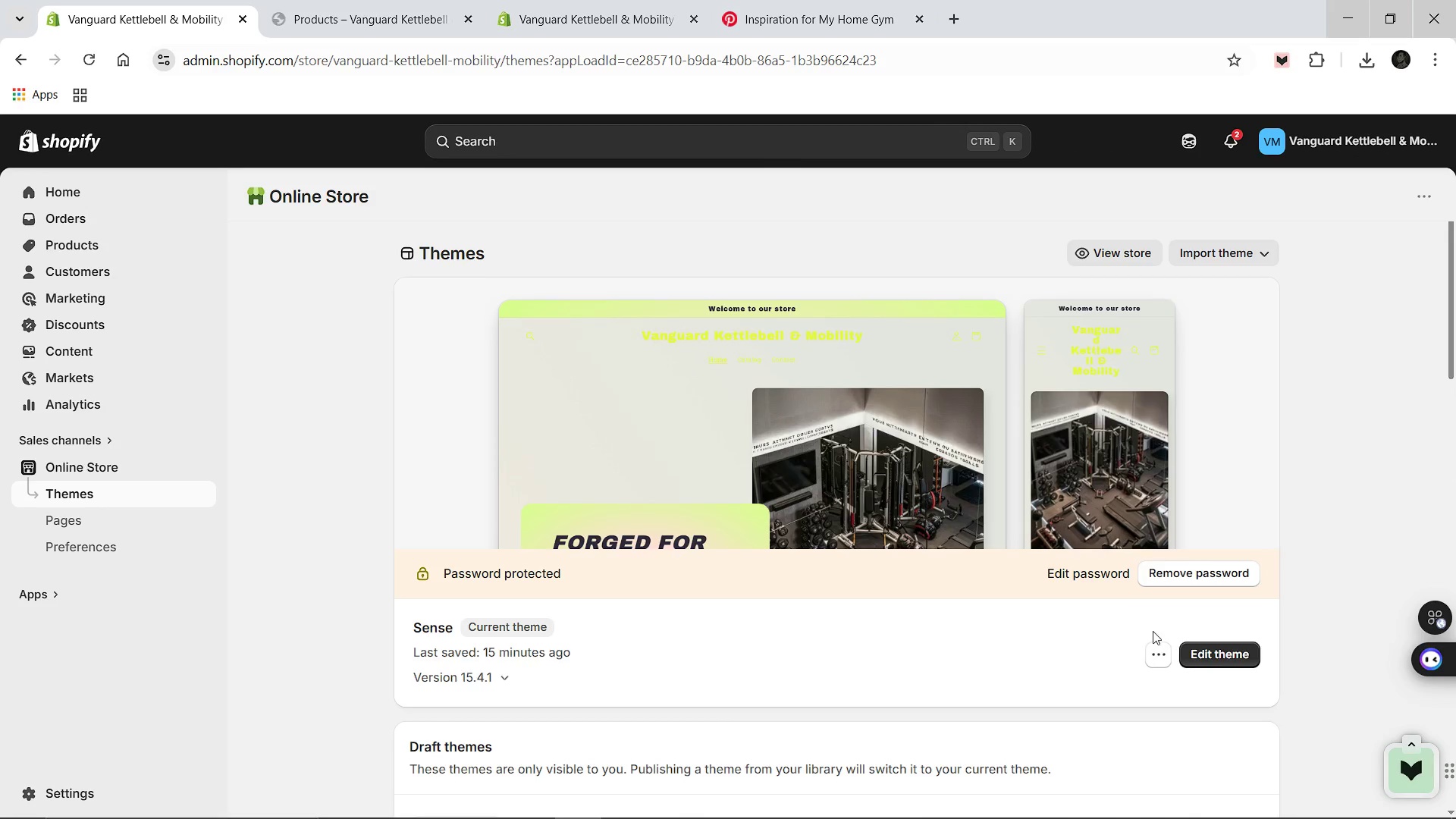 
left_click([1198, 648])